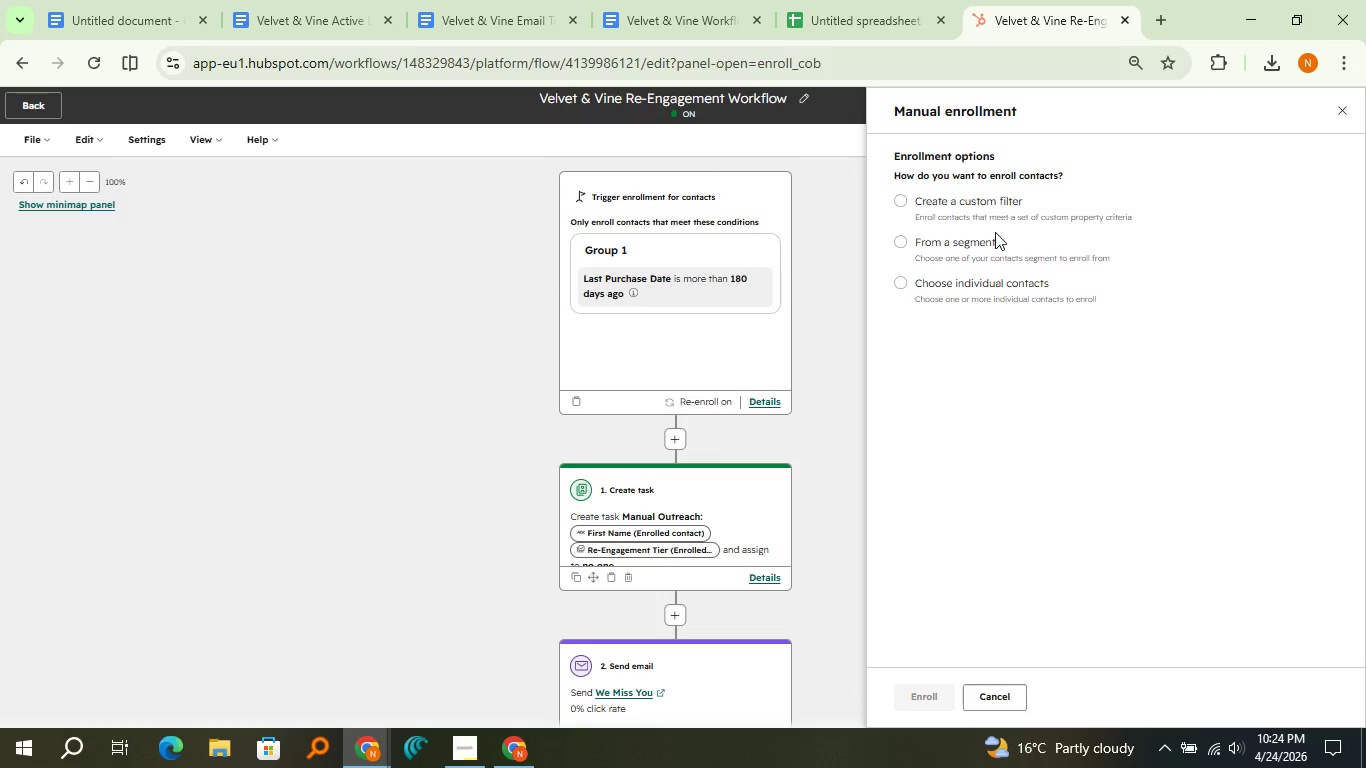 
left_click([986, 248])
 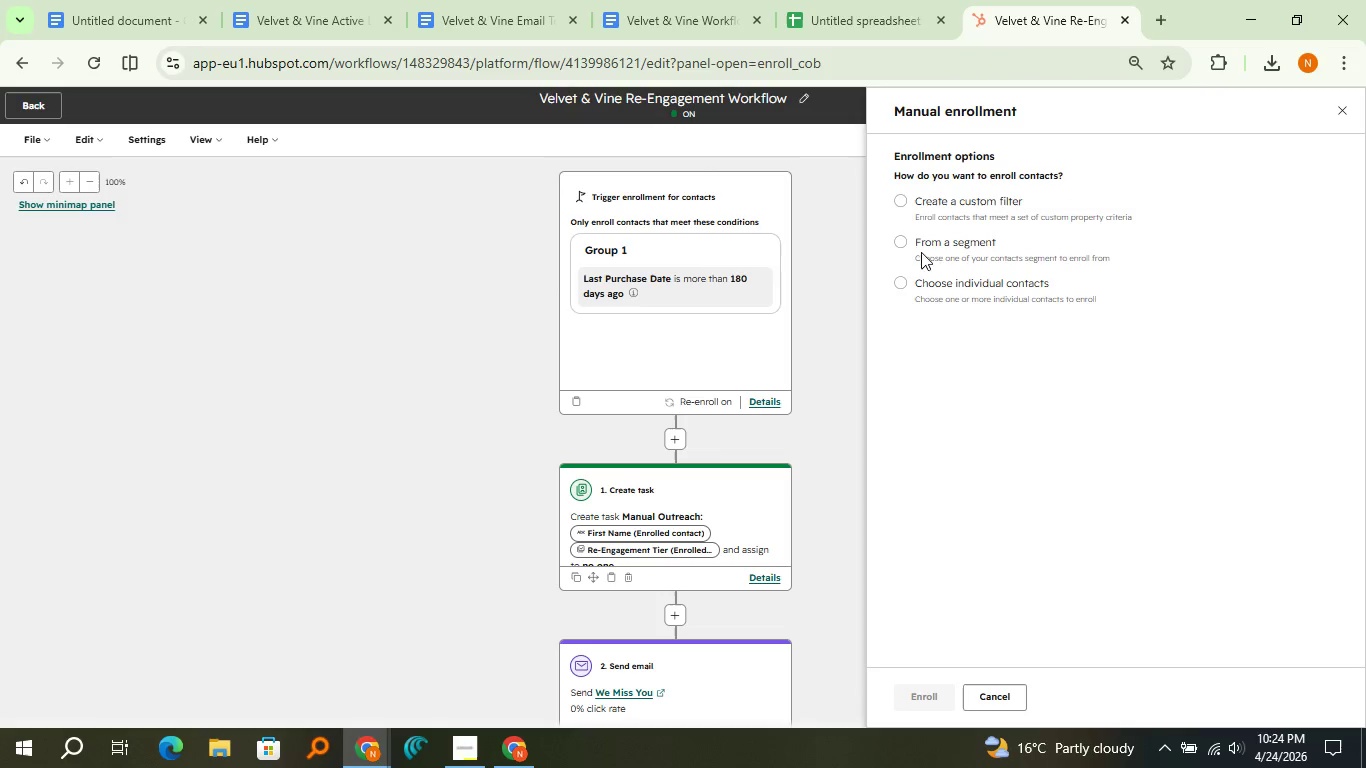 
left_click([921, 252])
 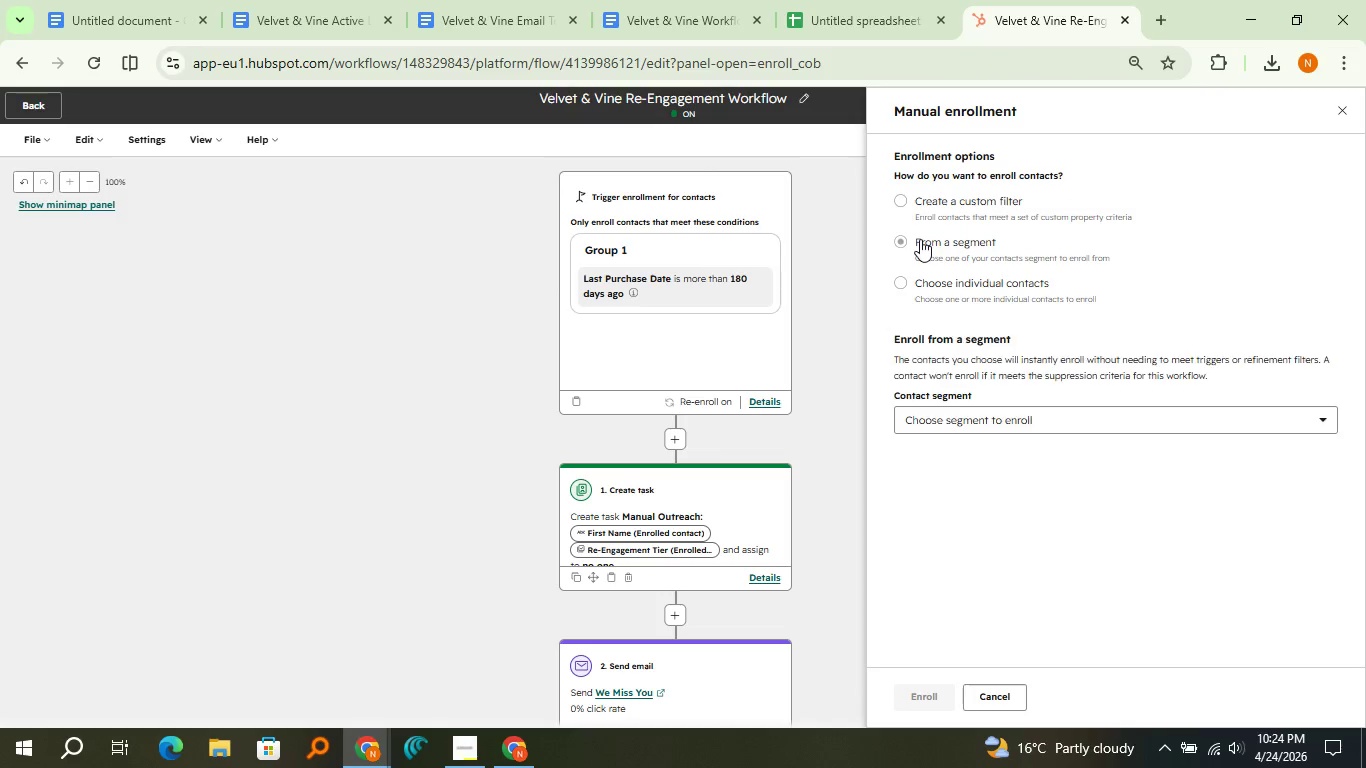 
left_click([920, 239])
 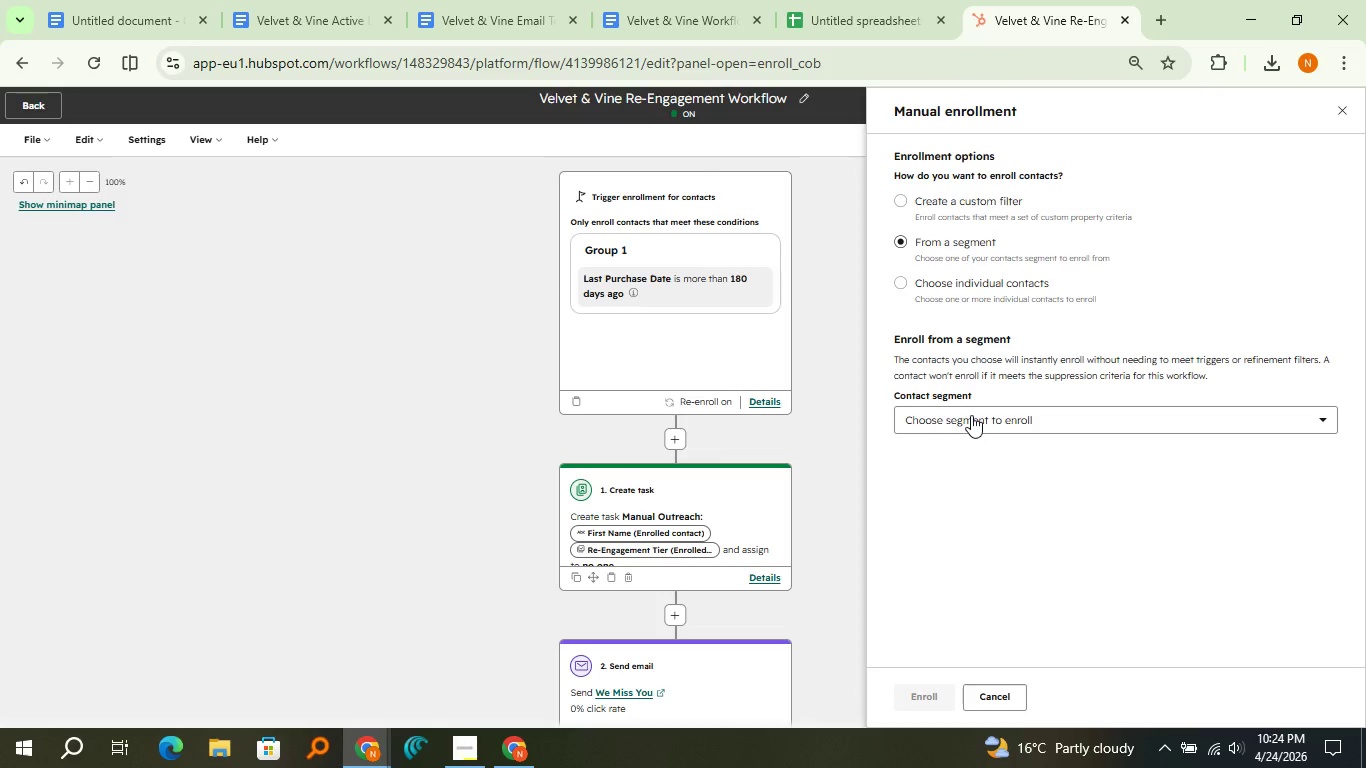 
left_click([971, 415])
 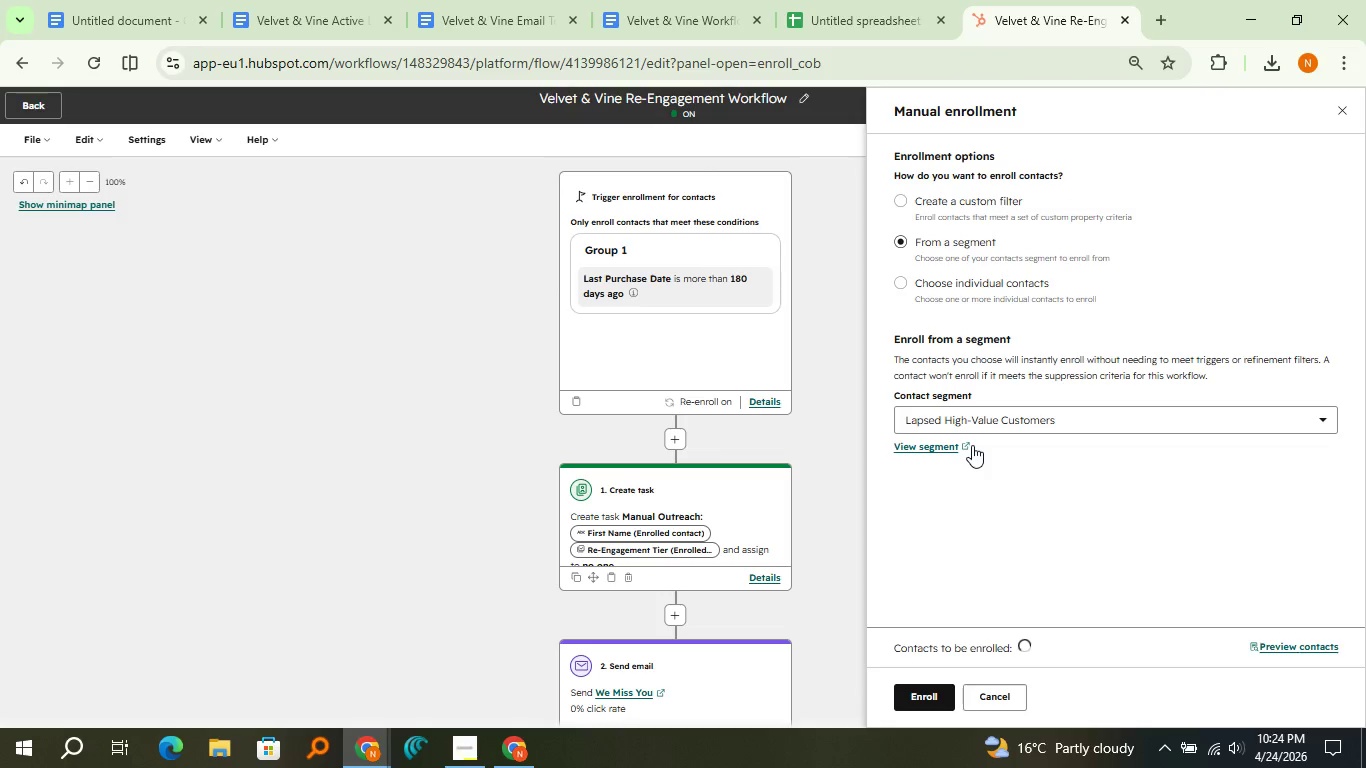 
left_click([972, 445])
 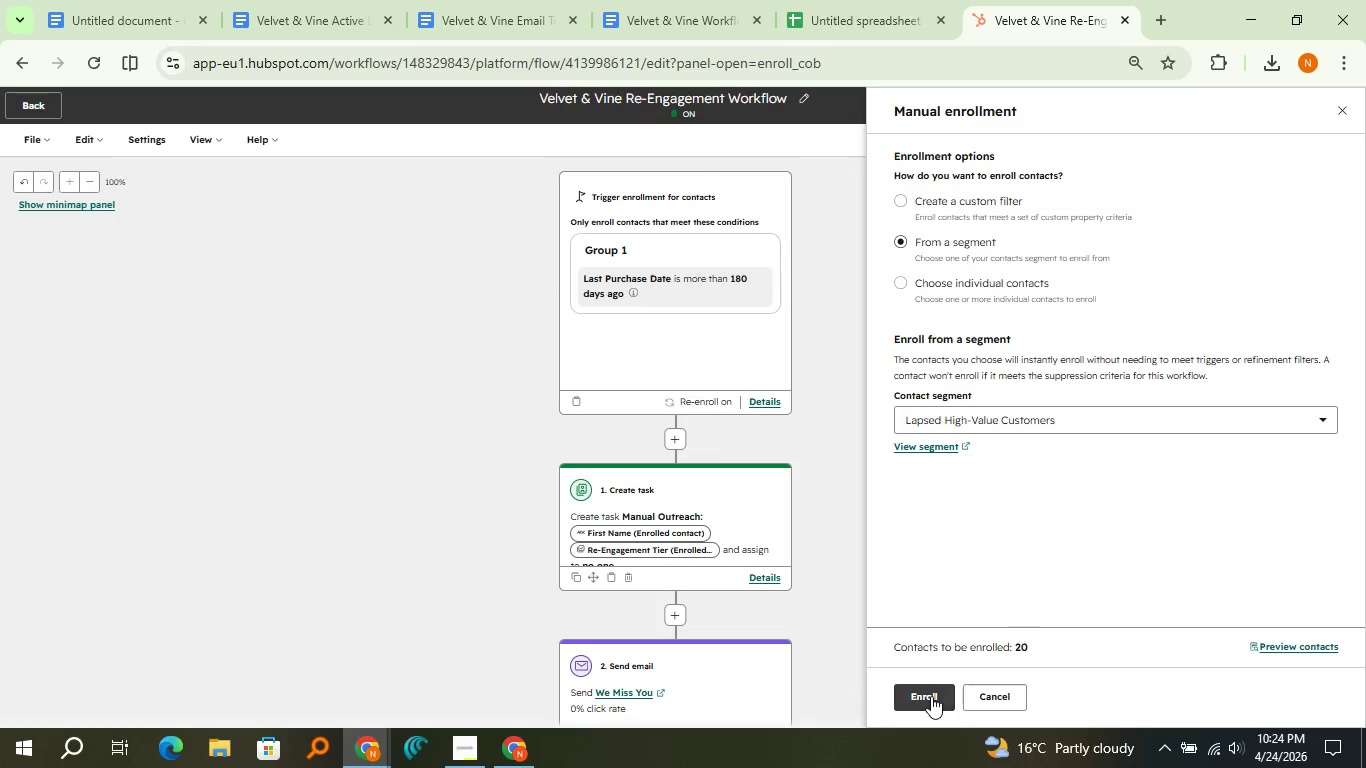 
left_click([931, 696])
 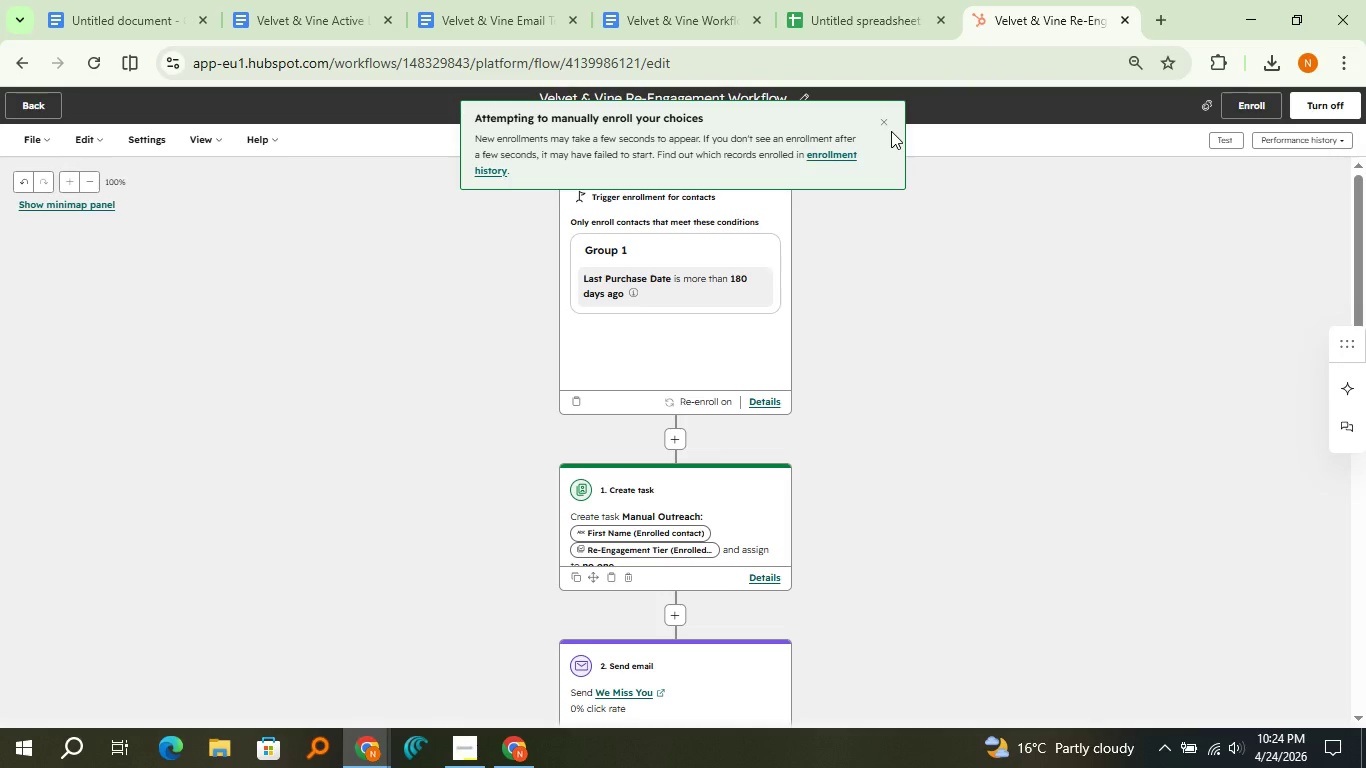 
left_click([886, 119])
 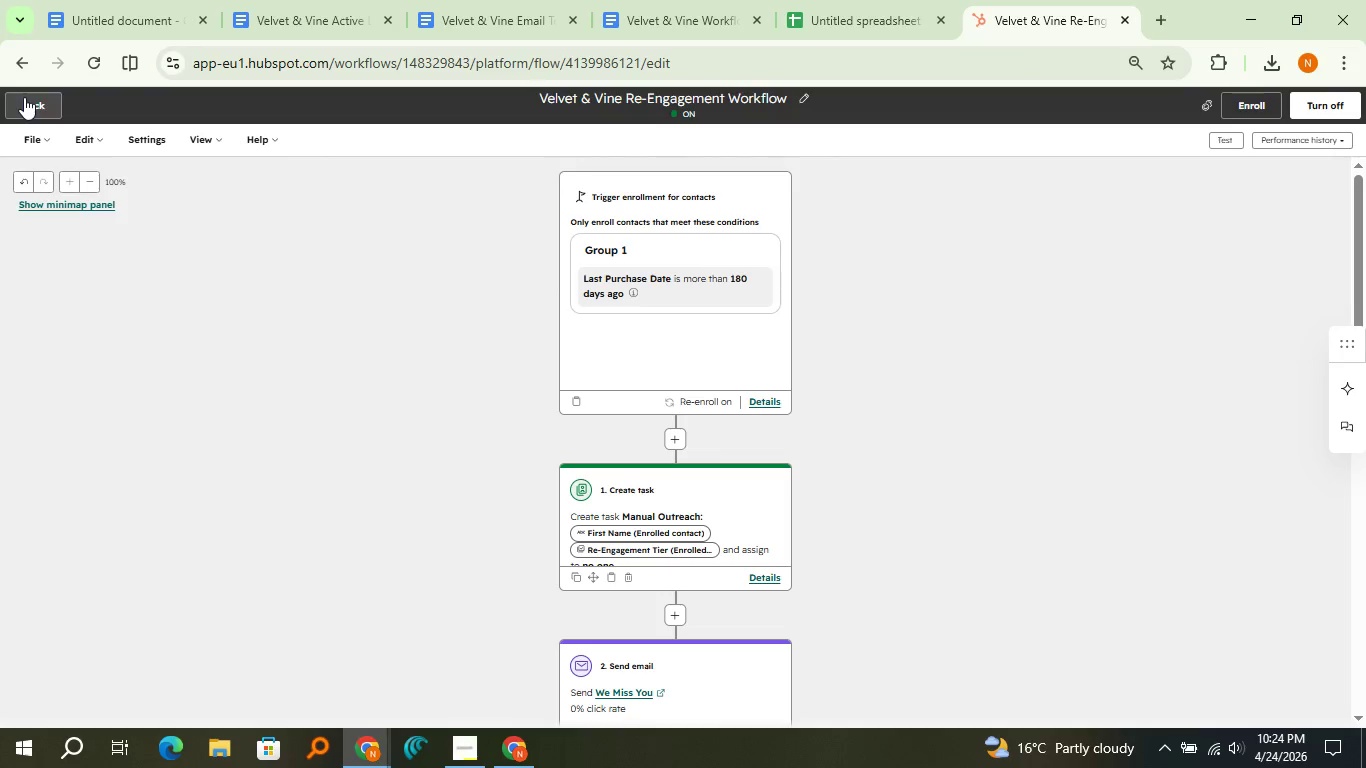 
left_click([24, 97])
 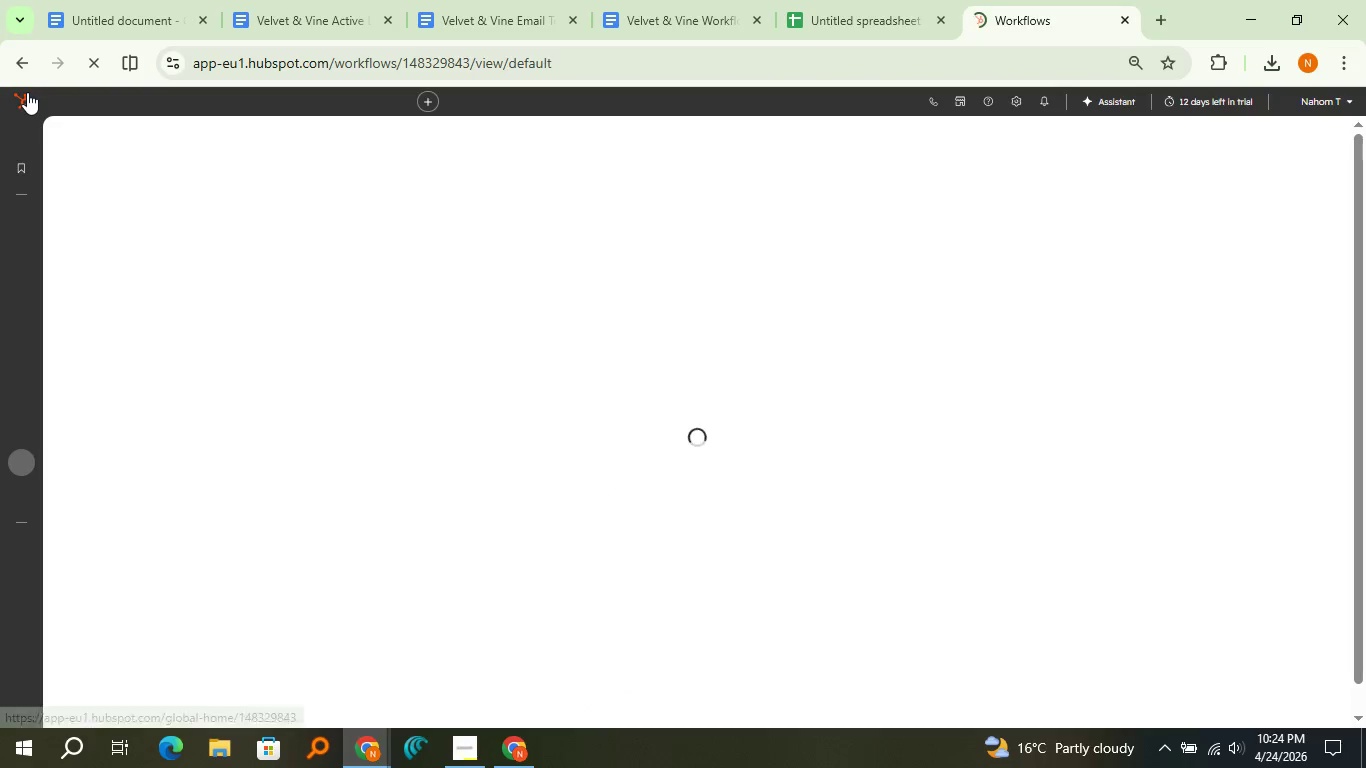 
left_click([21, 135])
 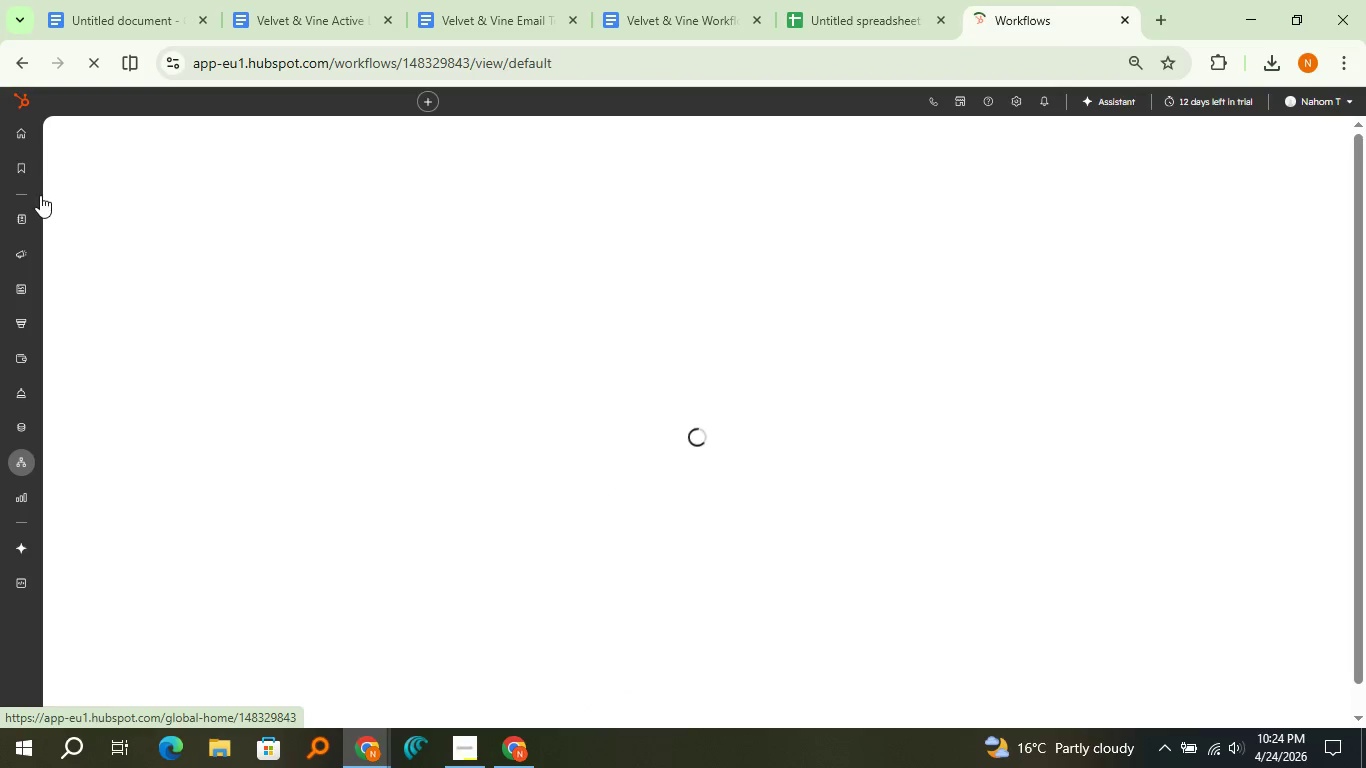 
mouse_move([41, 200])
 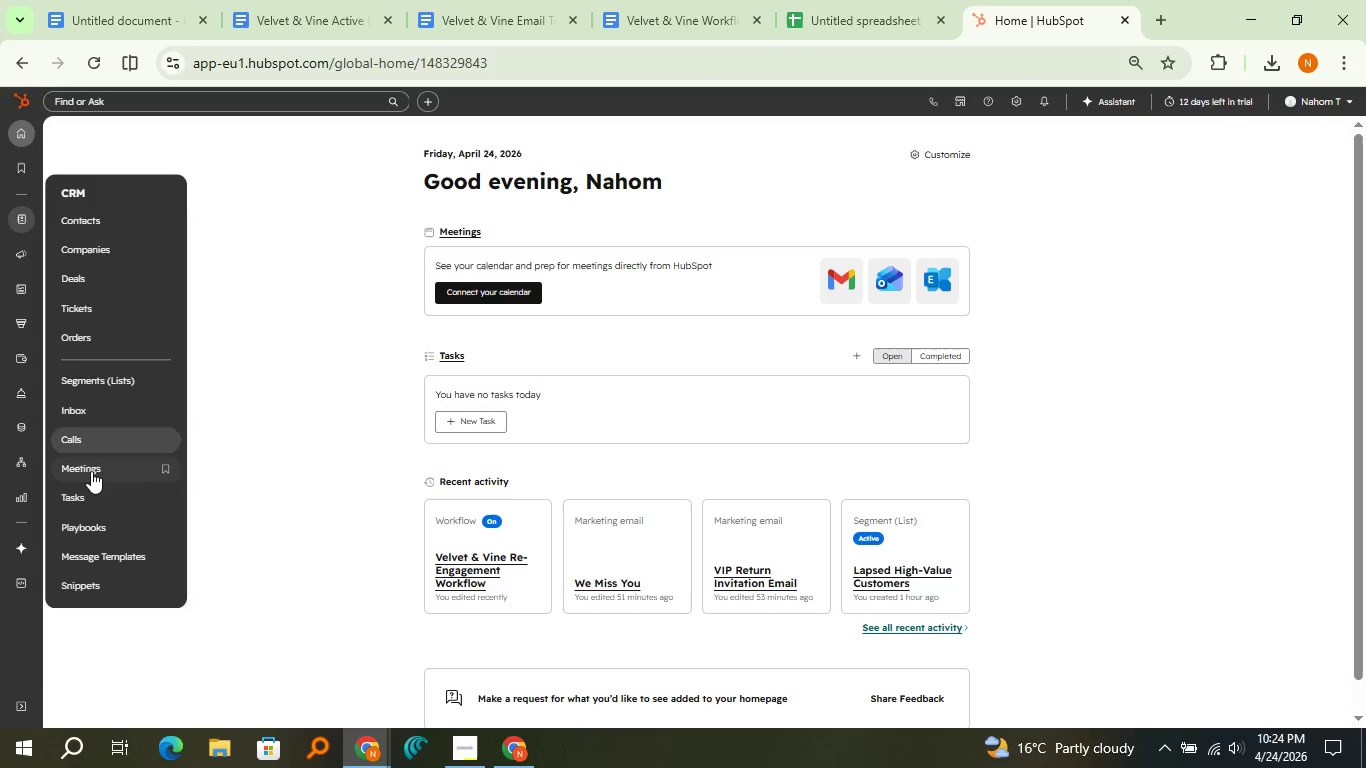 
left_click([88, 497])
 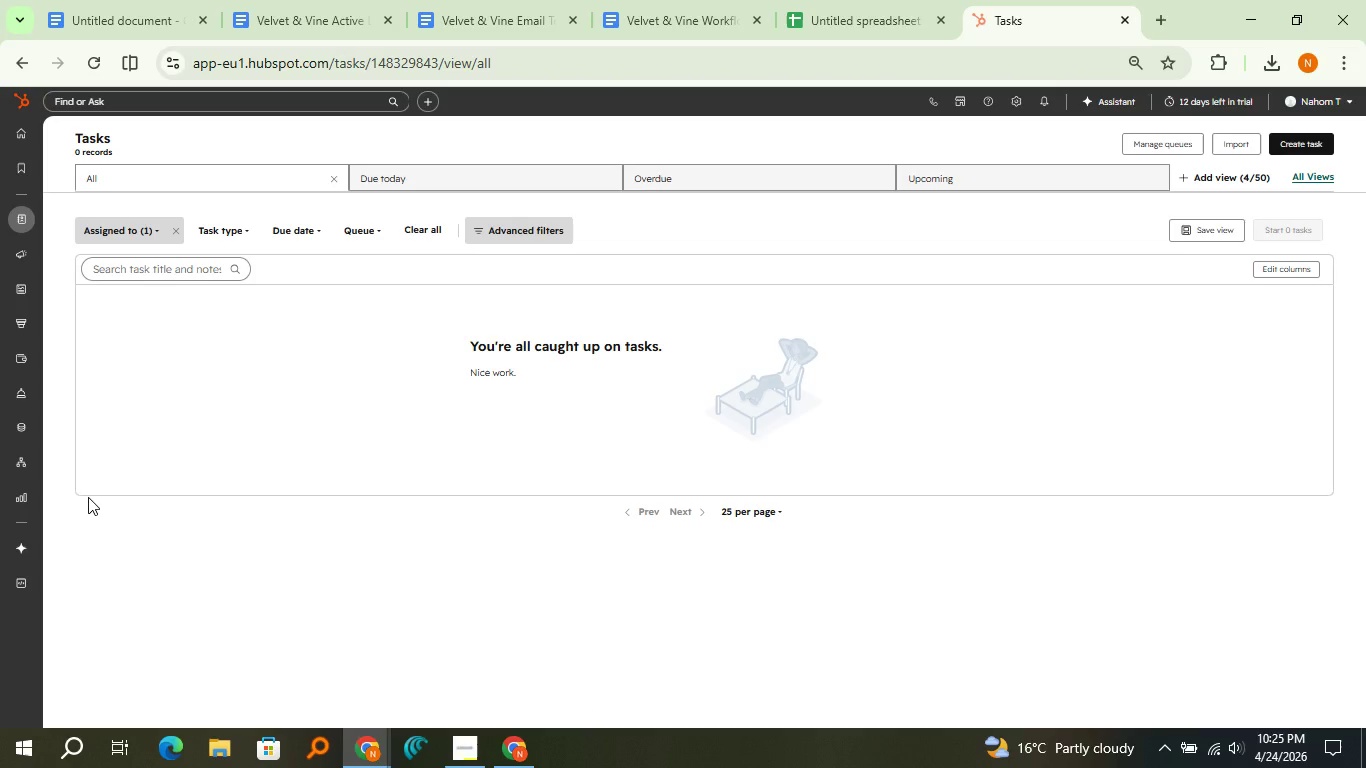 
wait(6.56)
 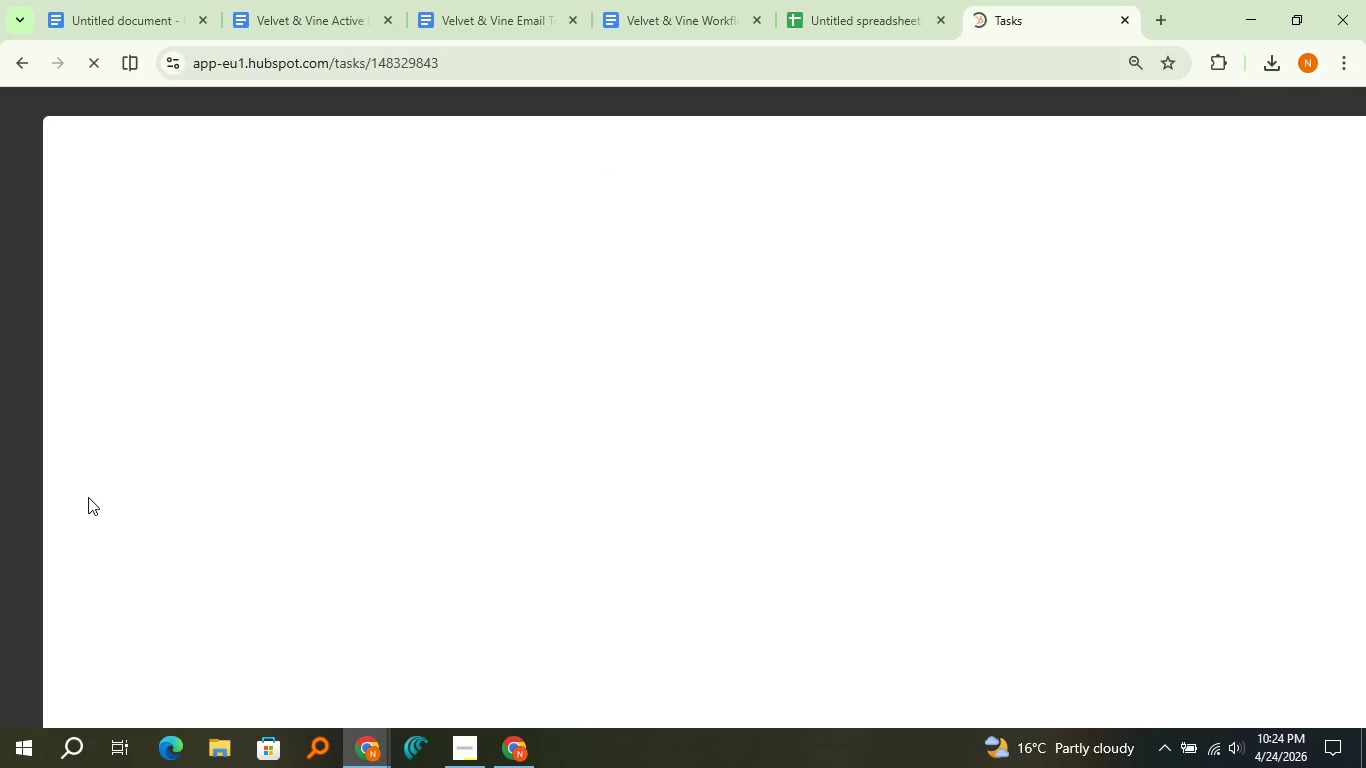 
left_click([21, 137])
 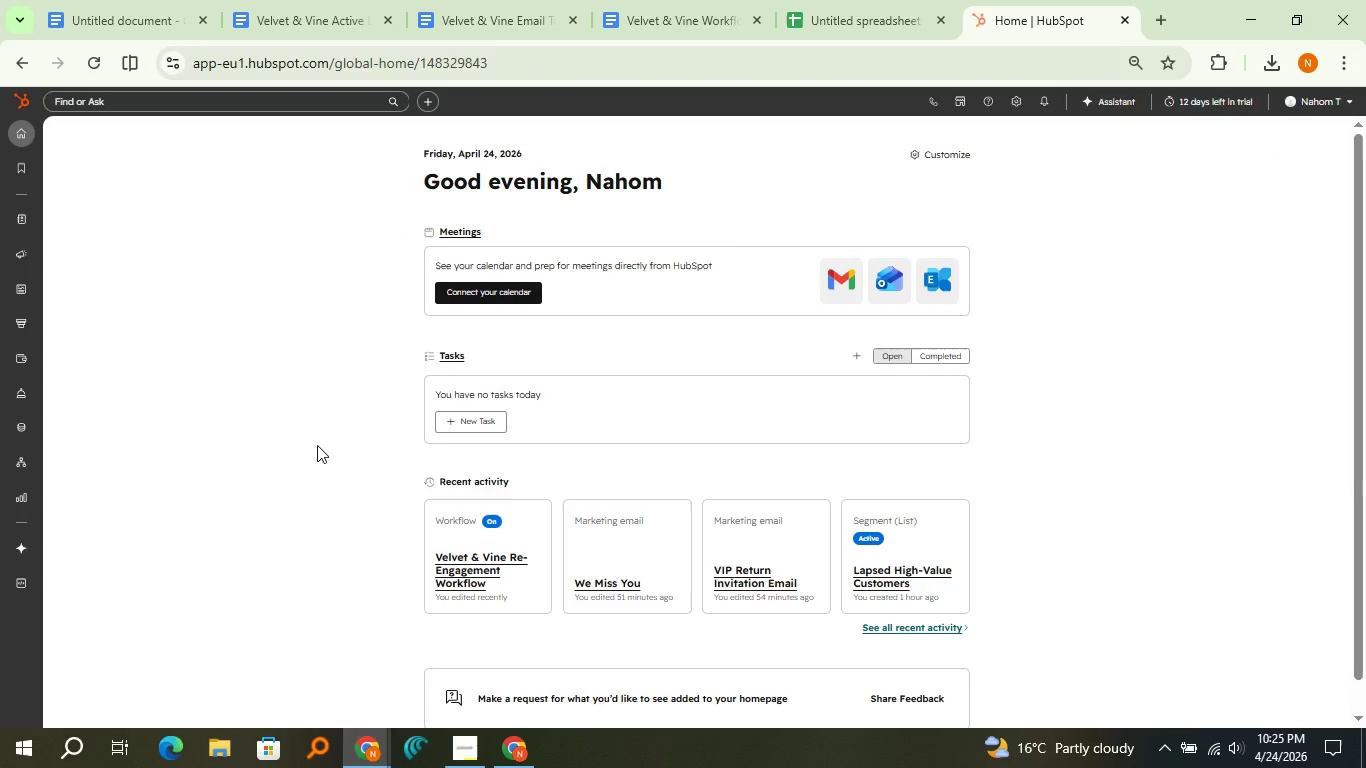 
key(Control+F5)
 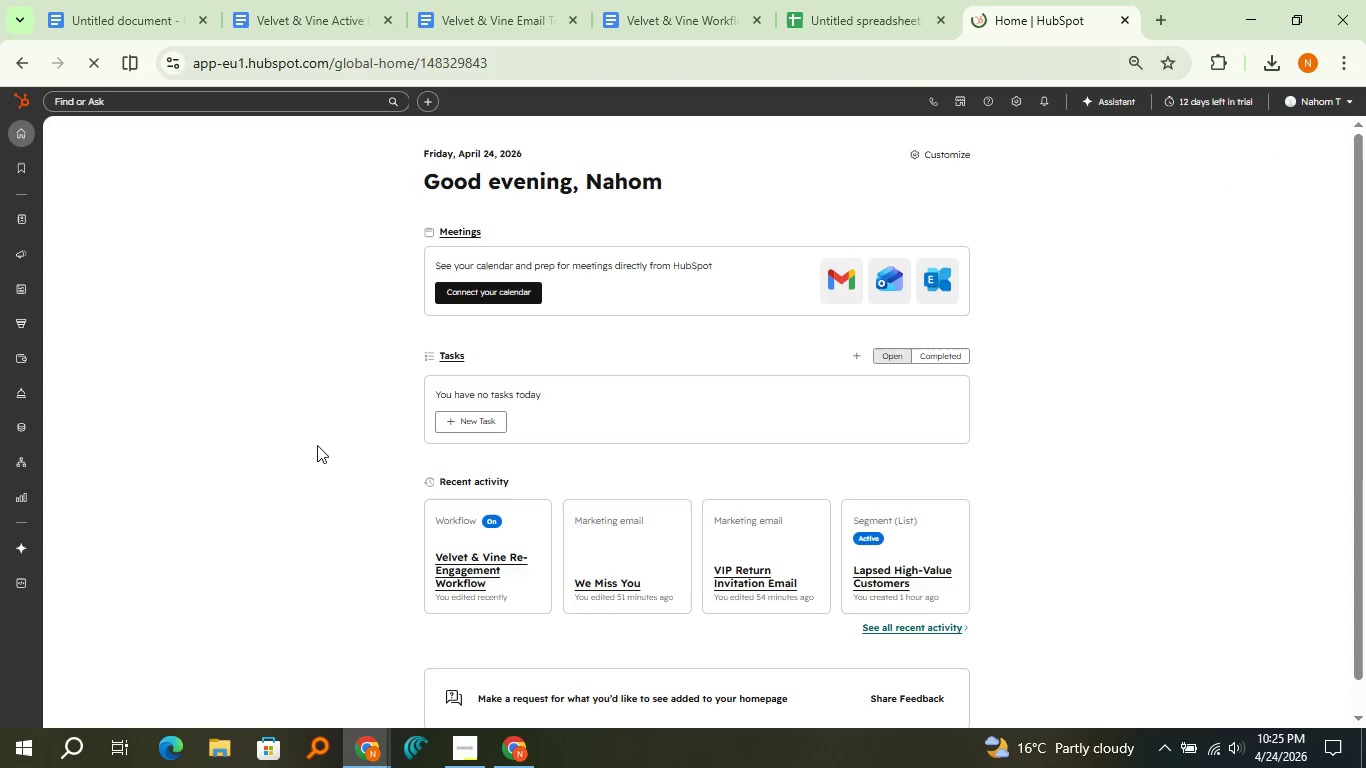 
wait(9.31)
 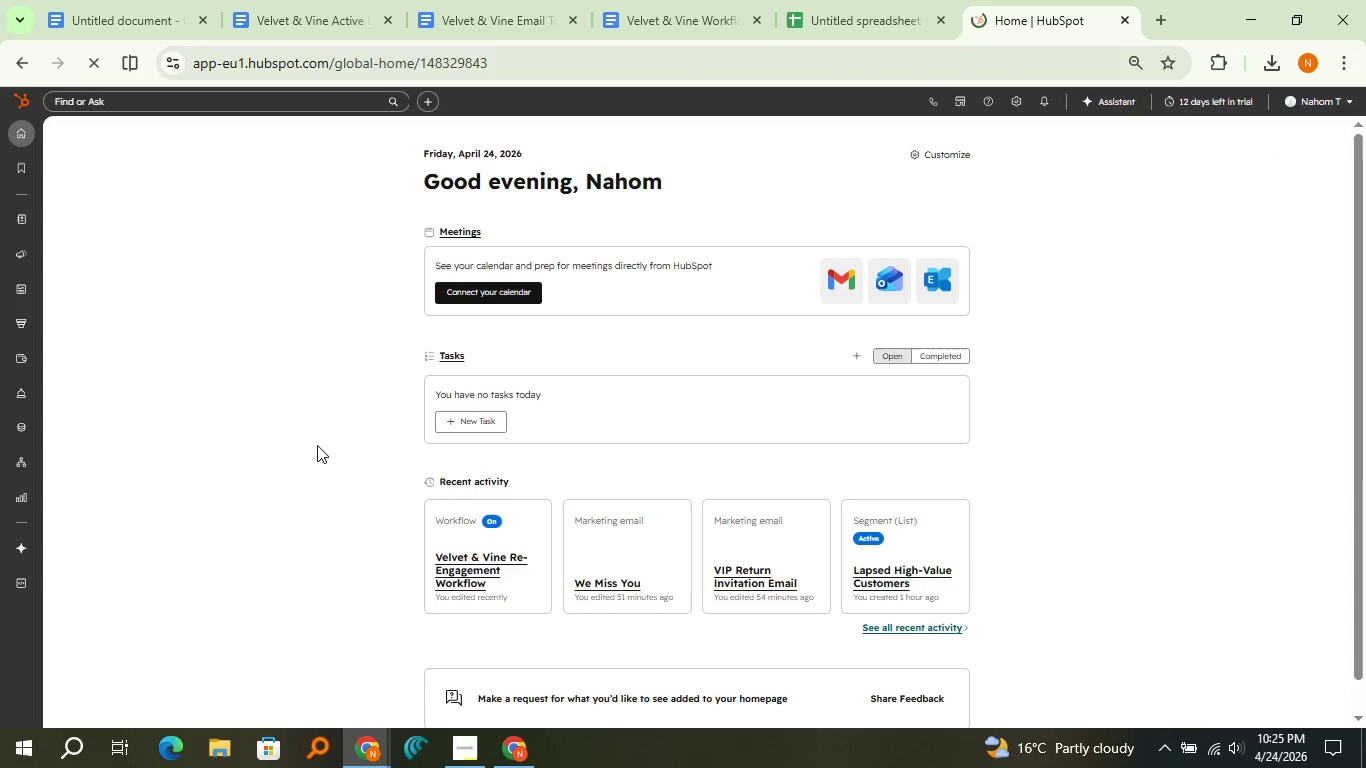 
left_click([71, 479])
 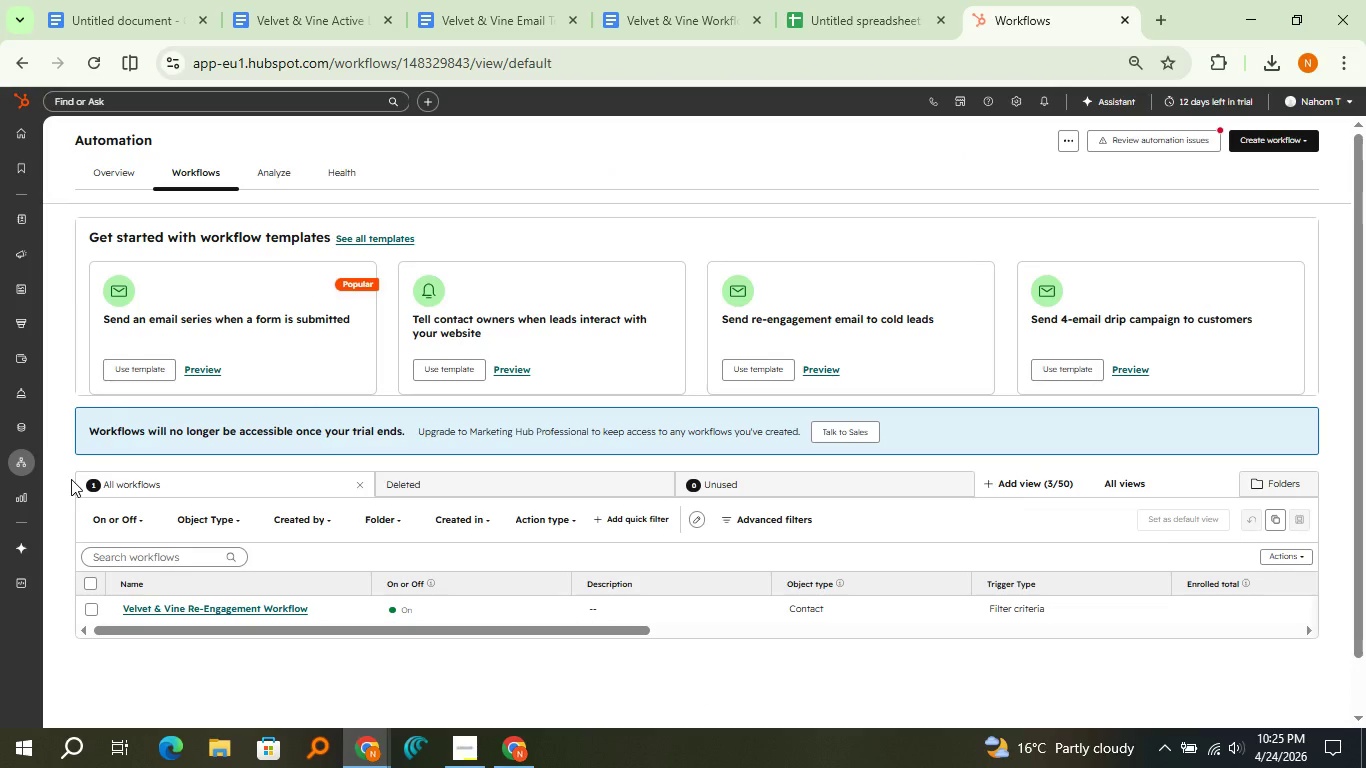 
wait(10.86)
 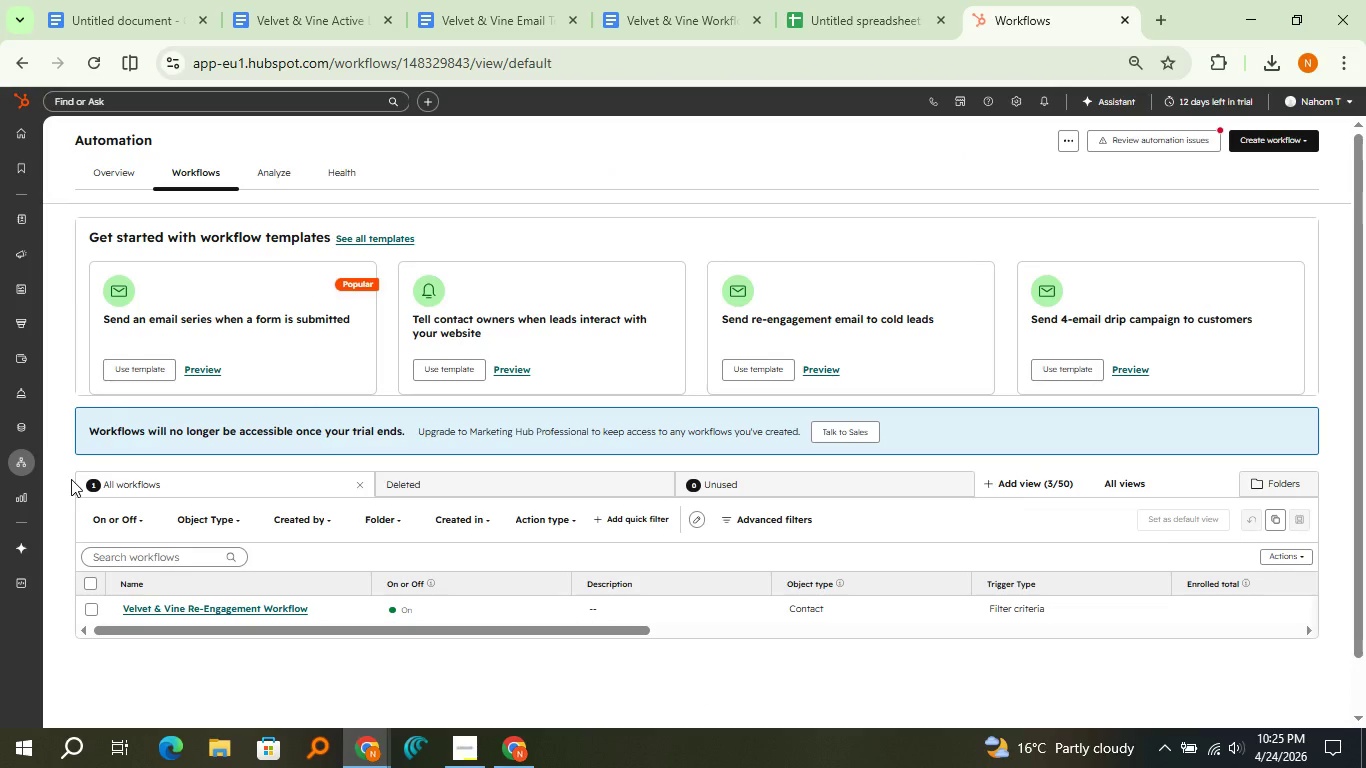 
left_click([151, 612])
 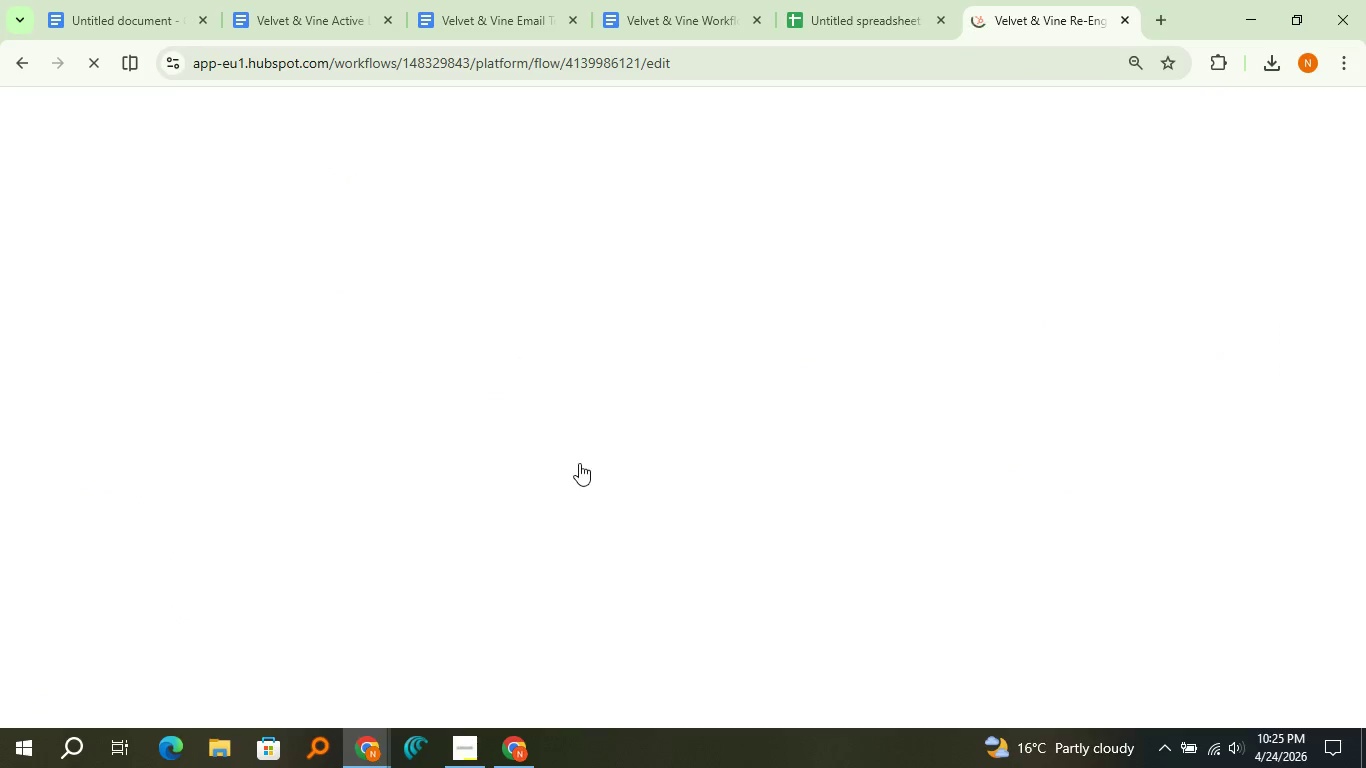 
scroll: coordinate [579, 463], scroll_direction: down, amount: 1.0
 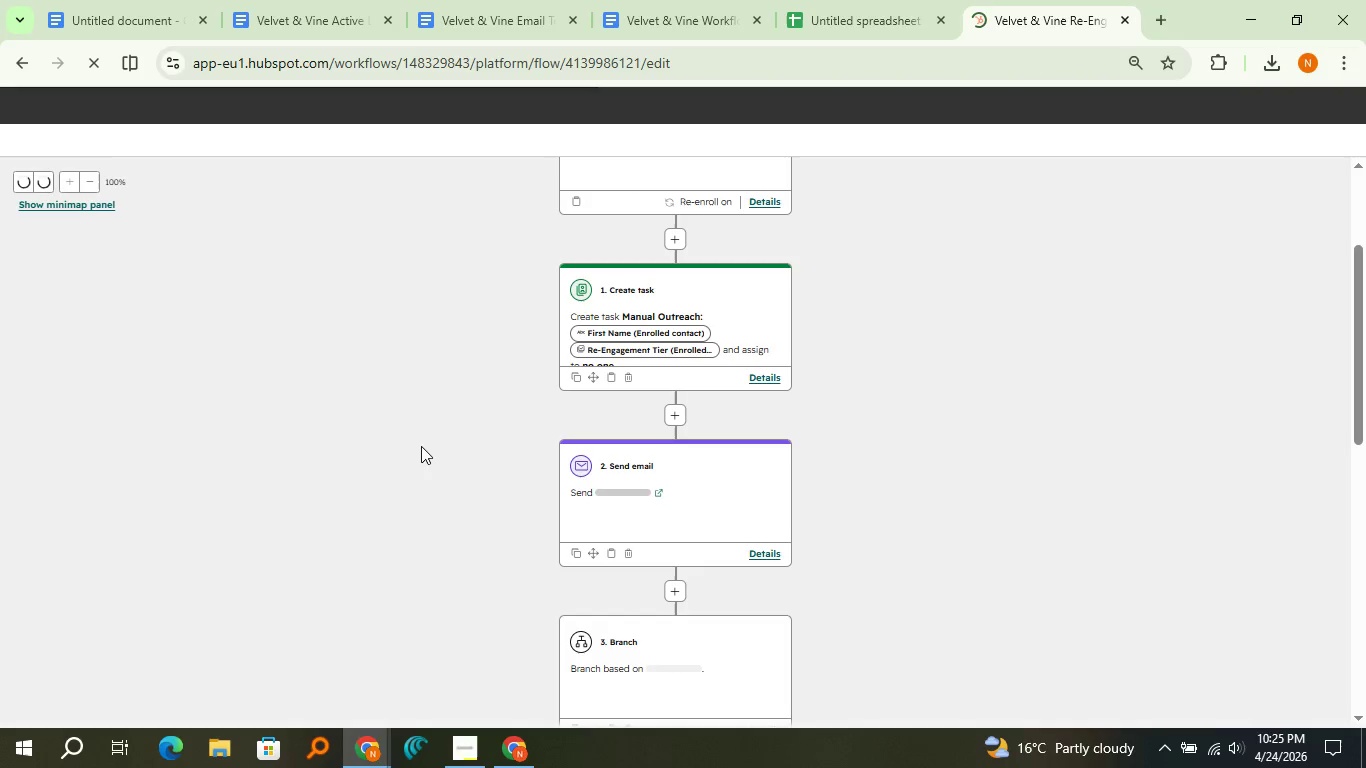 
scroll: coordinate [420, 446], scroll_direction: up, amount: 2.0
 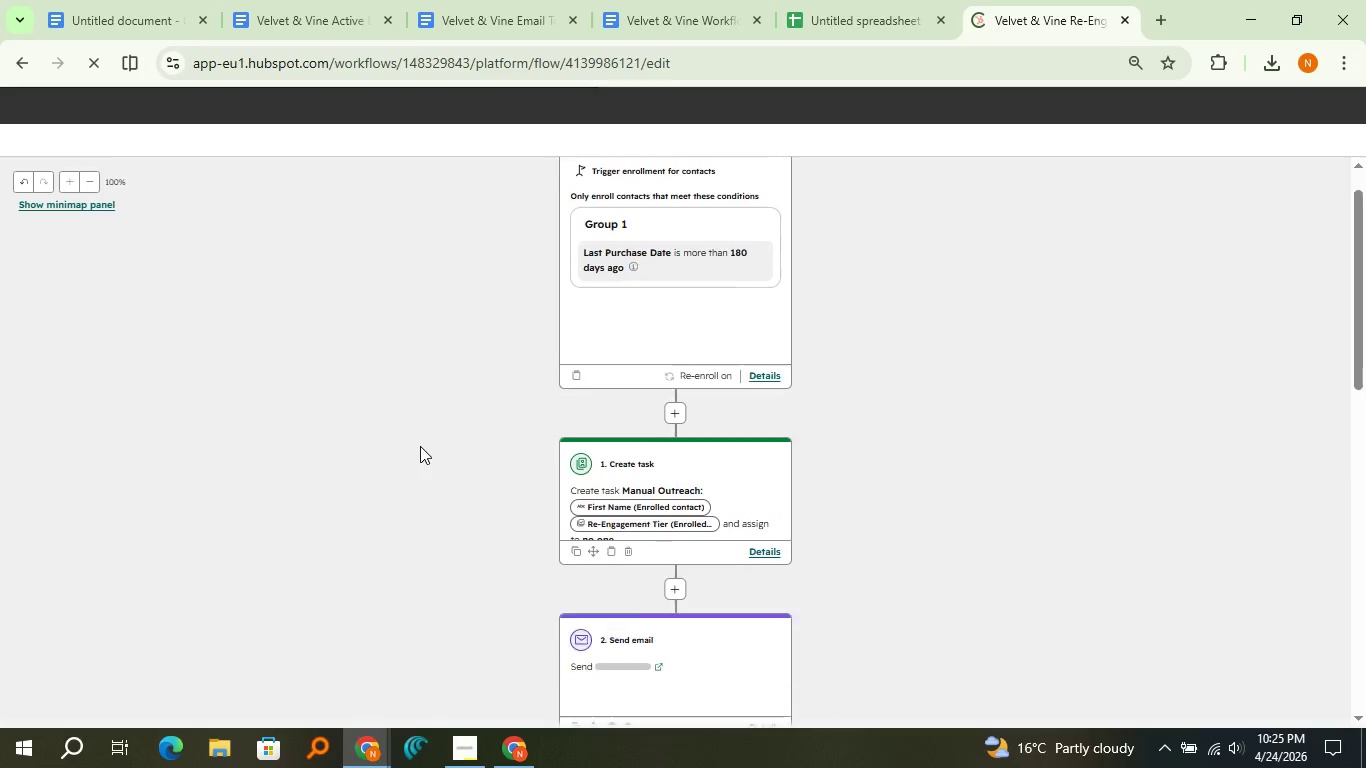 
scroll: coordinate [420, 446], scroll_direction: down, amount: 2.0
 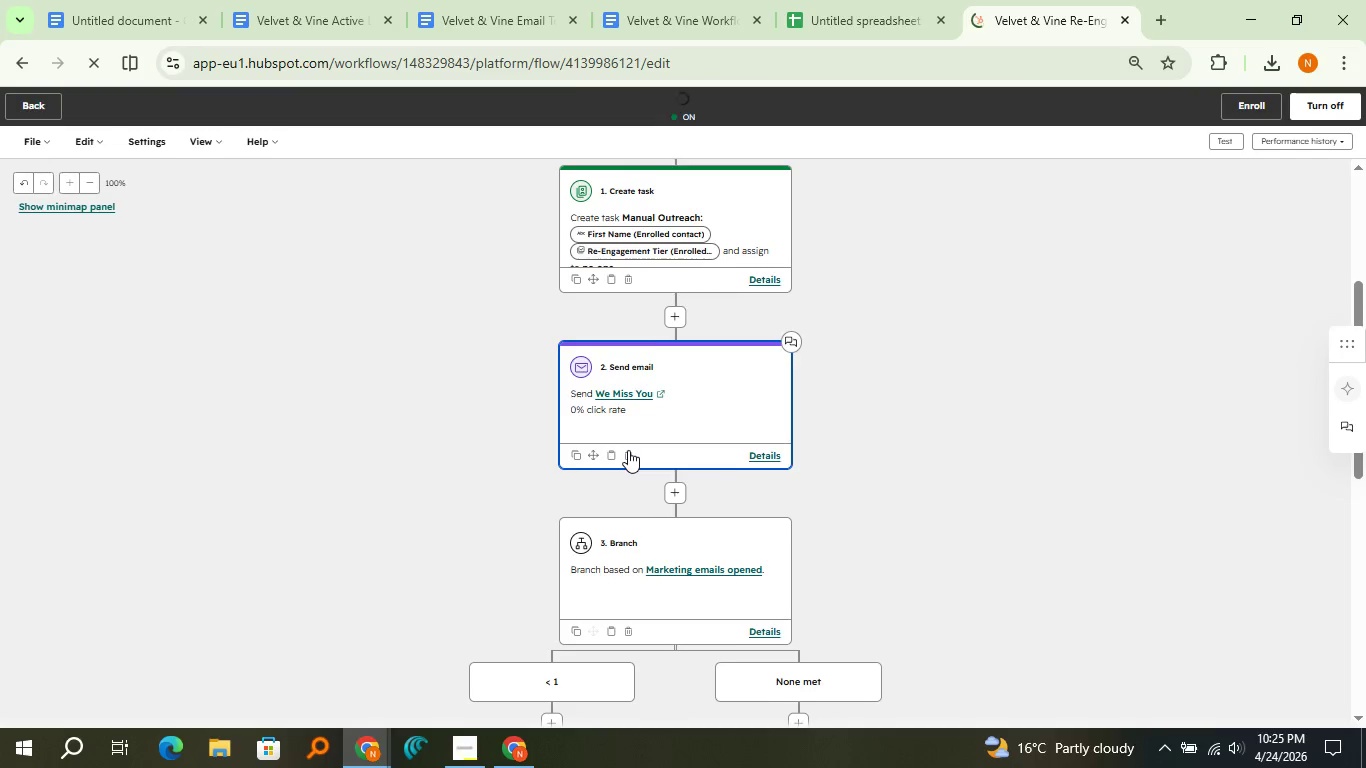 
left_click([628, 450])
 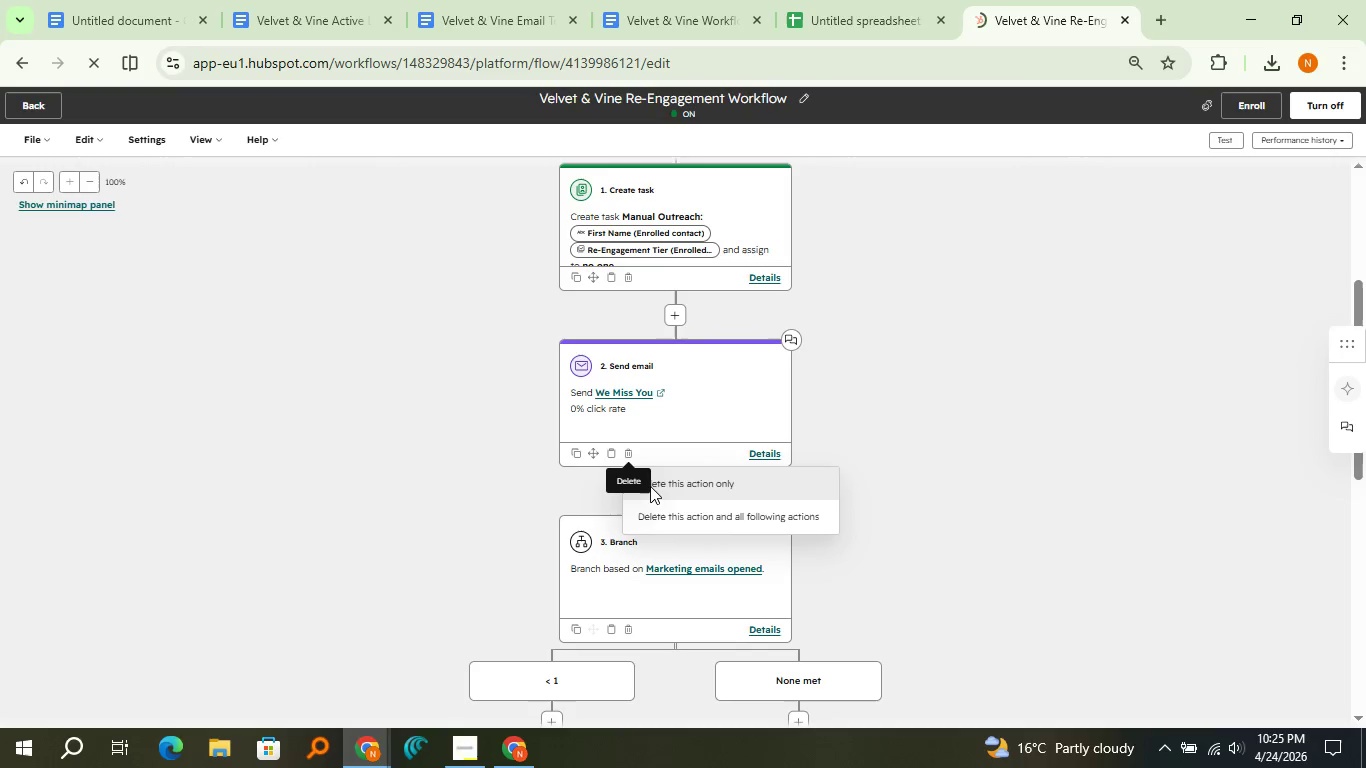 
left_click([650, 486])
 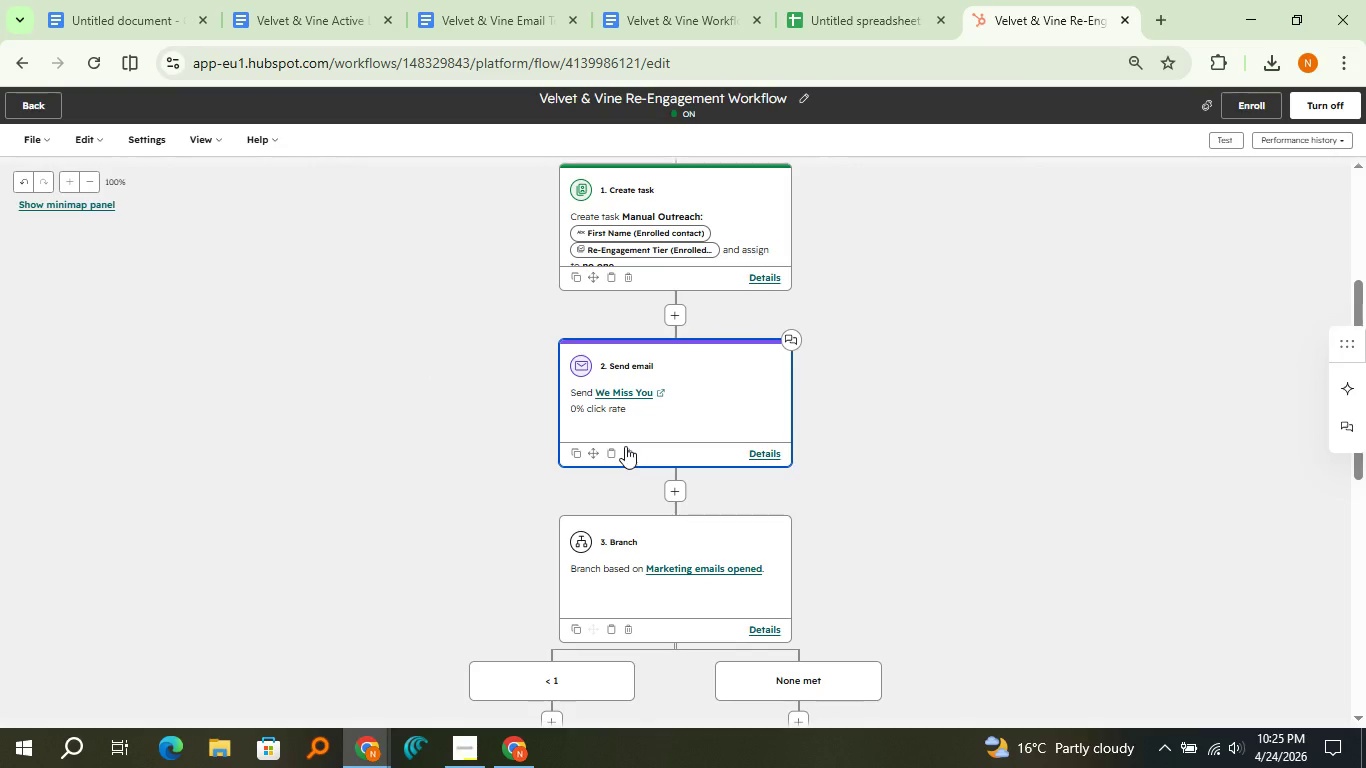 
wait(6.11)
 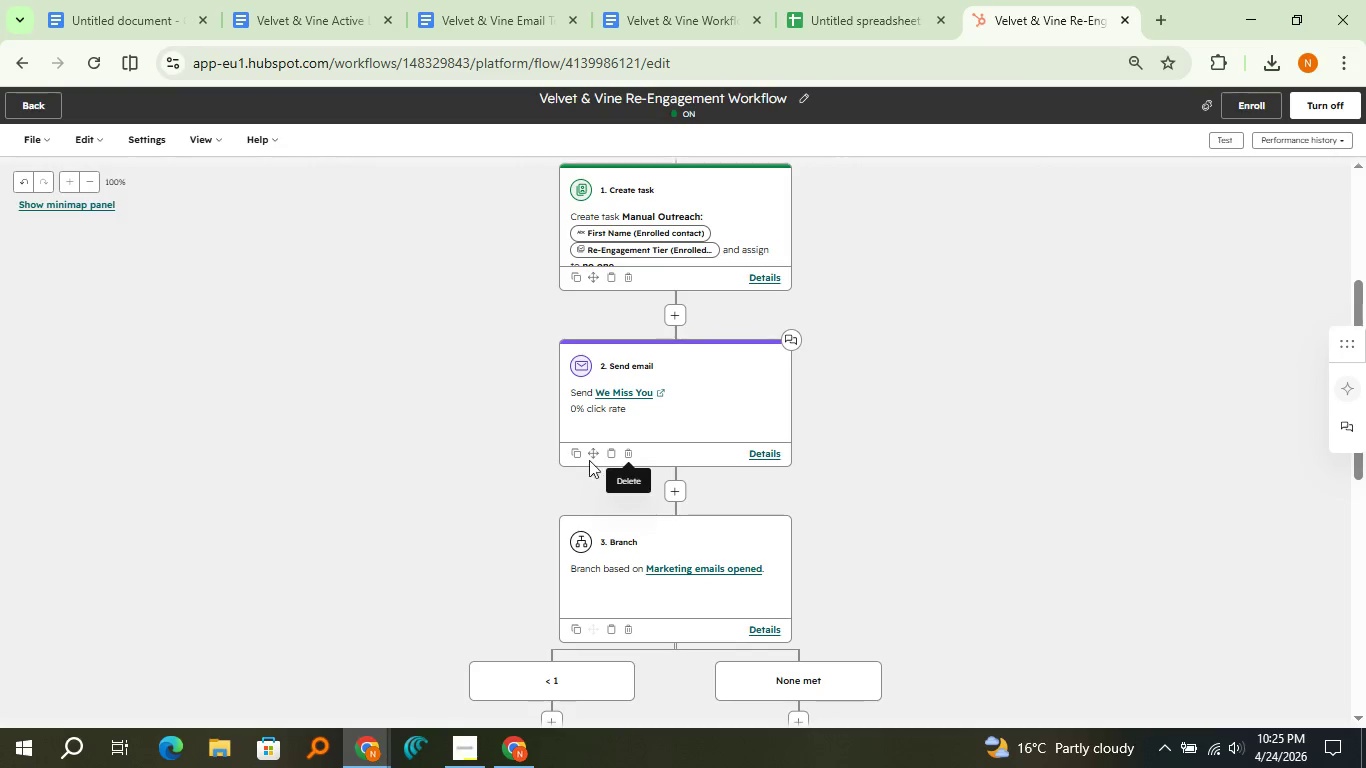 
left_click([626, 448])
 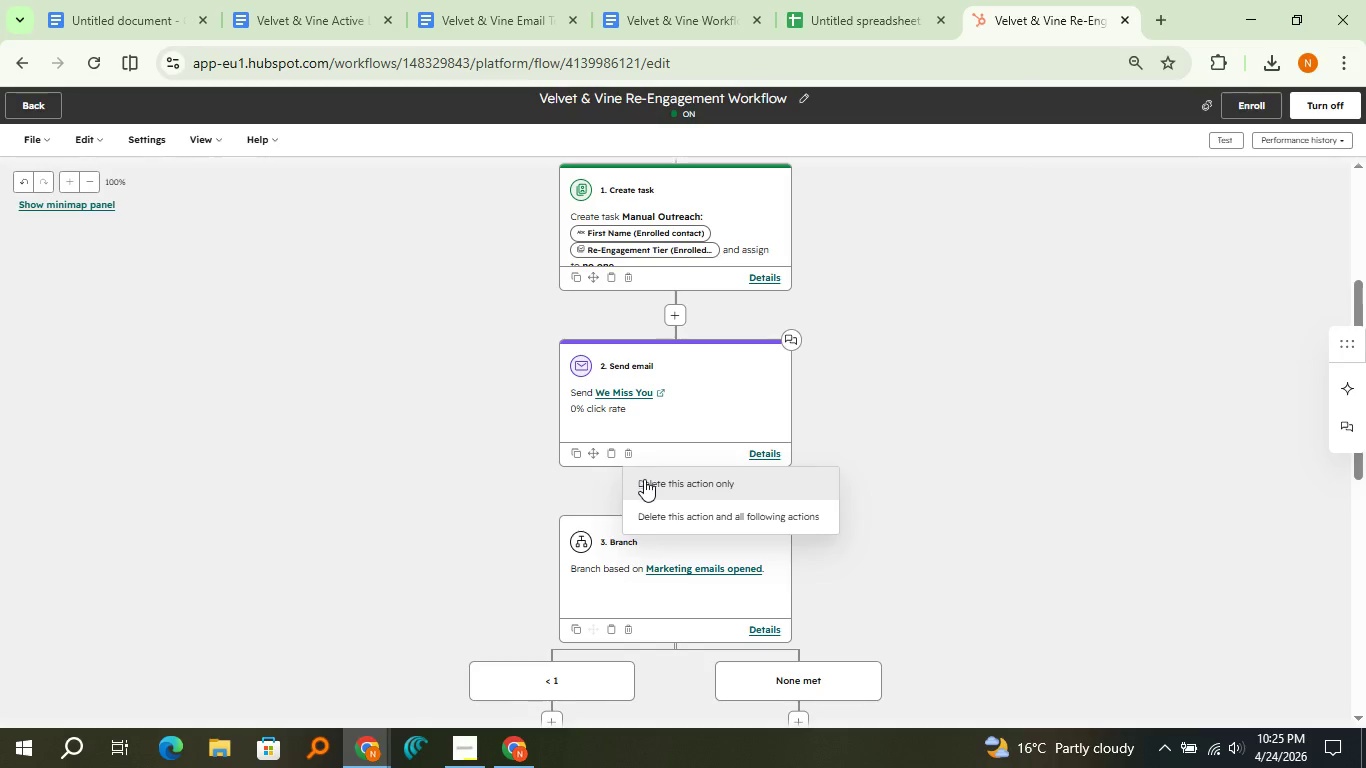 
left_click([644, 479])
 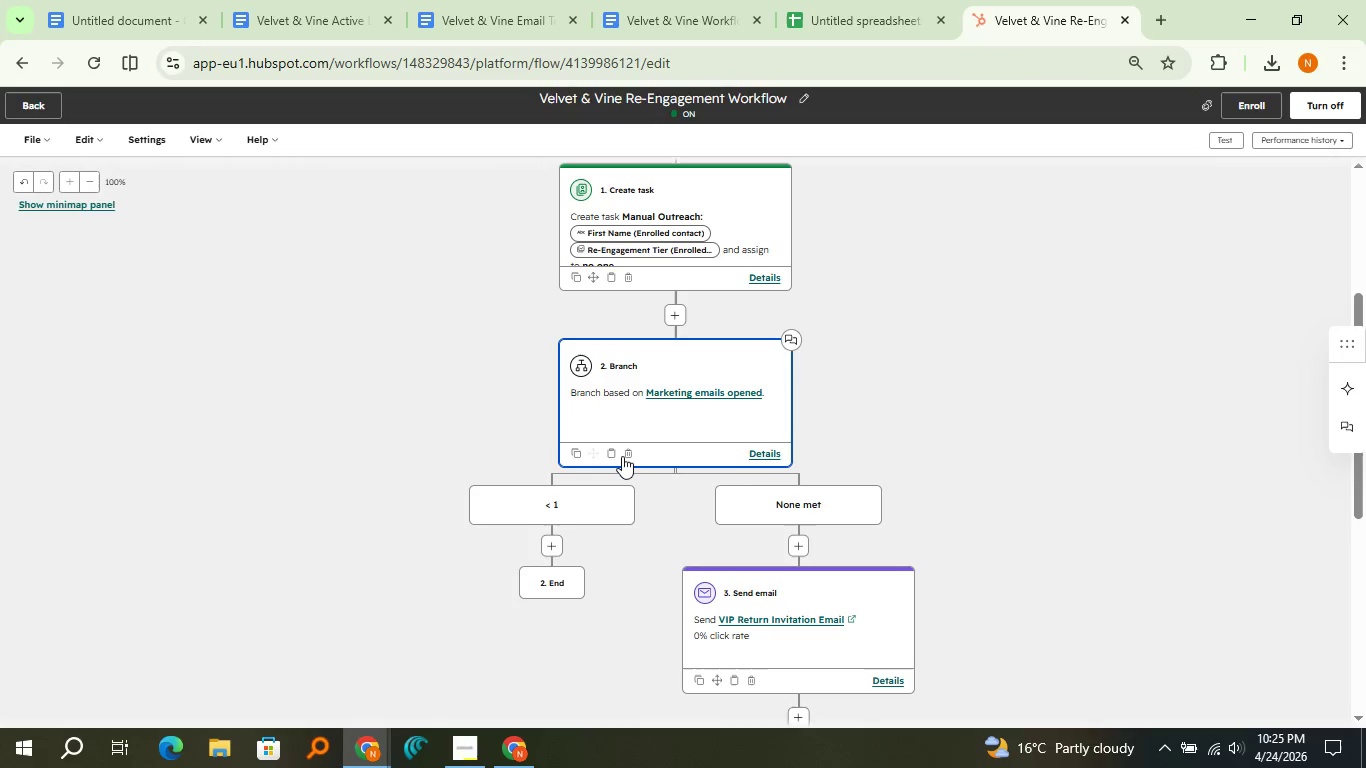 
left_click([633, 449])
 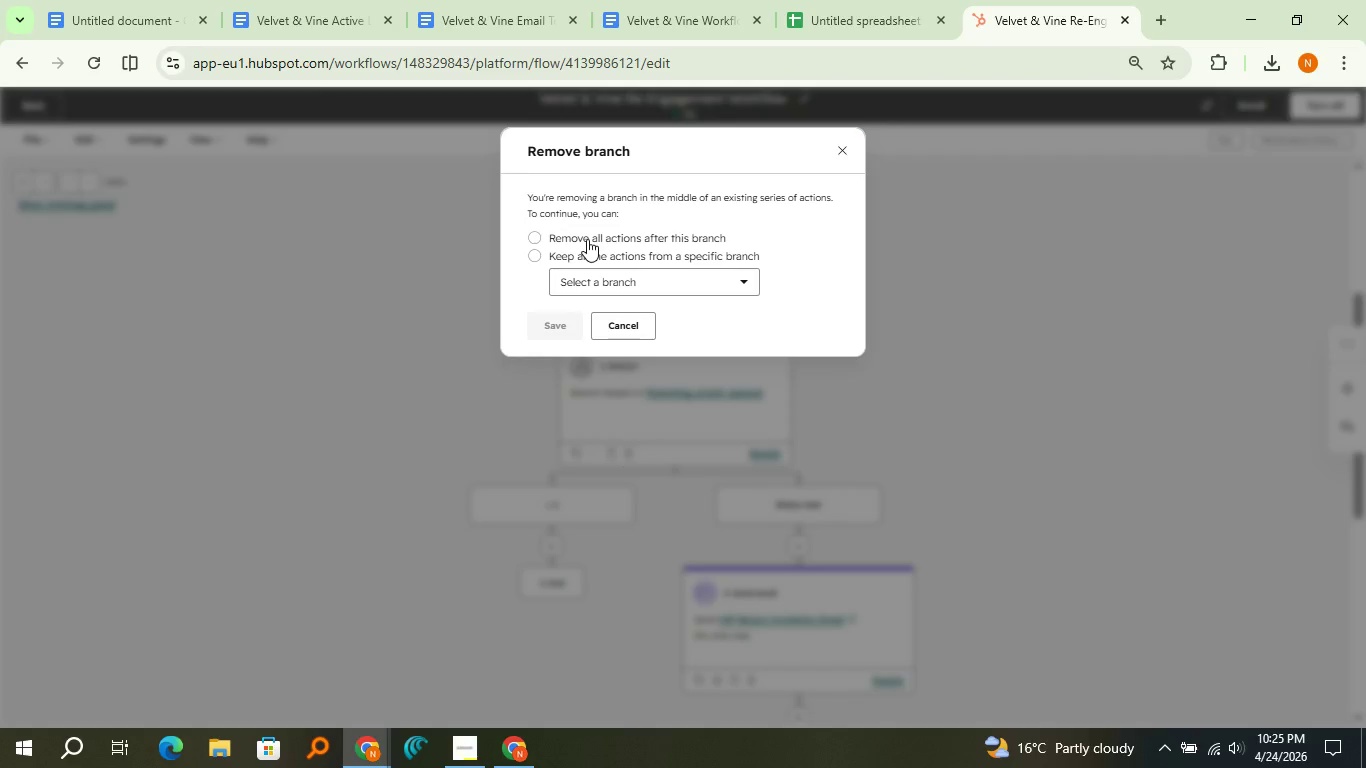 
left_click([587, 239])
 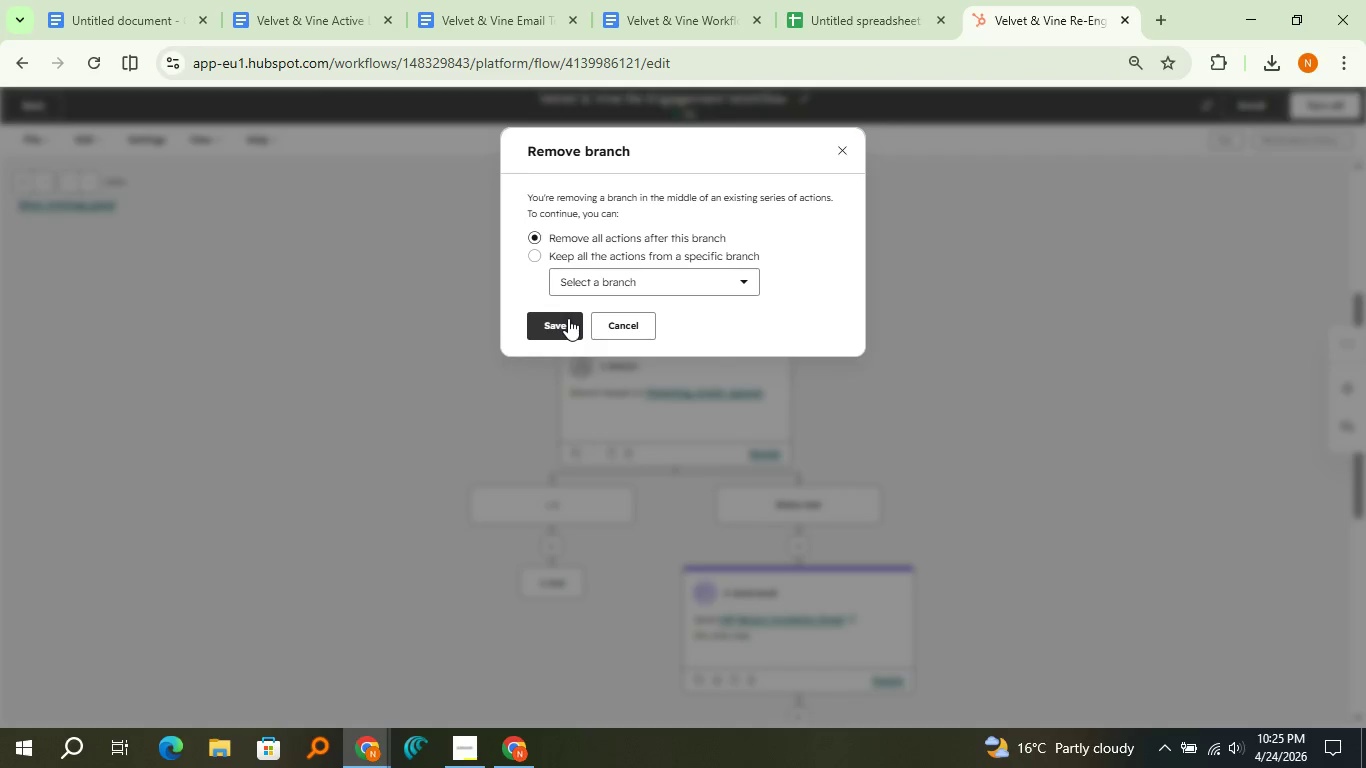 
left_click([568, 318])
 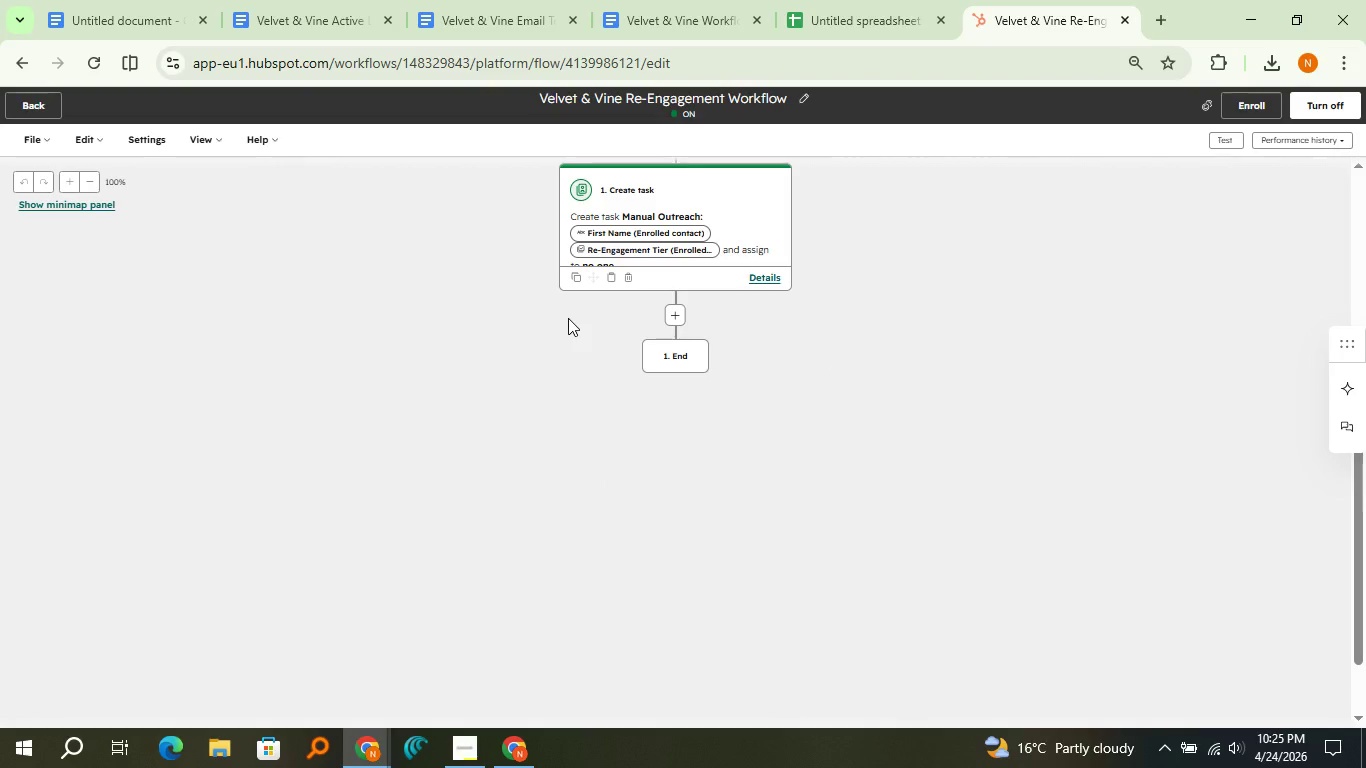 
scroll: coordinate [568, 318], scroll_direction: up, amount: 2.0
 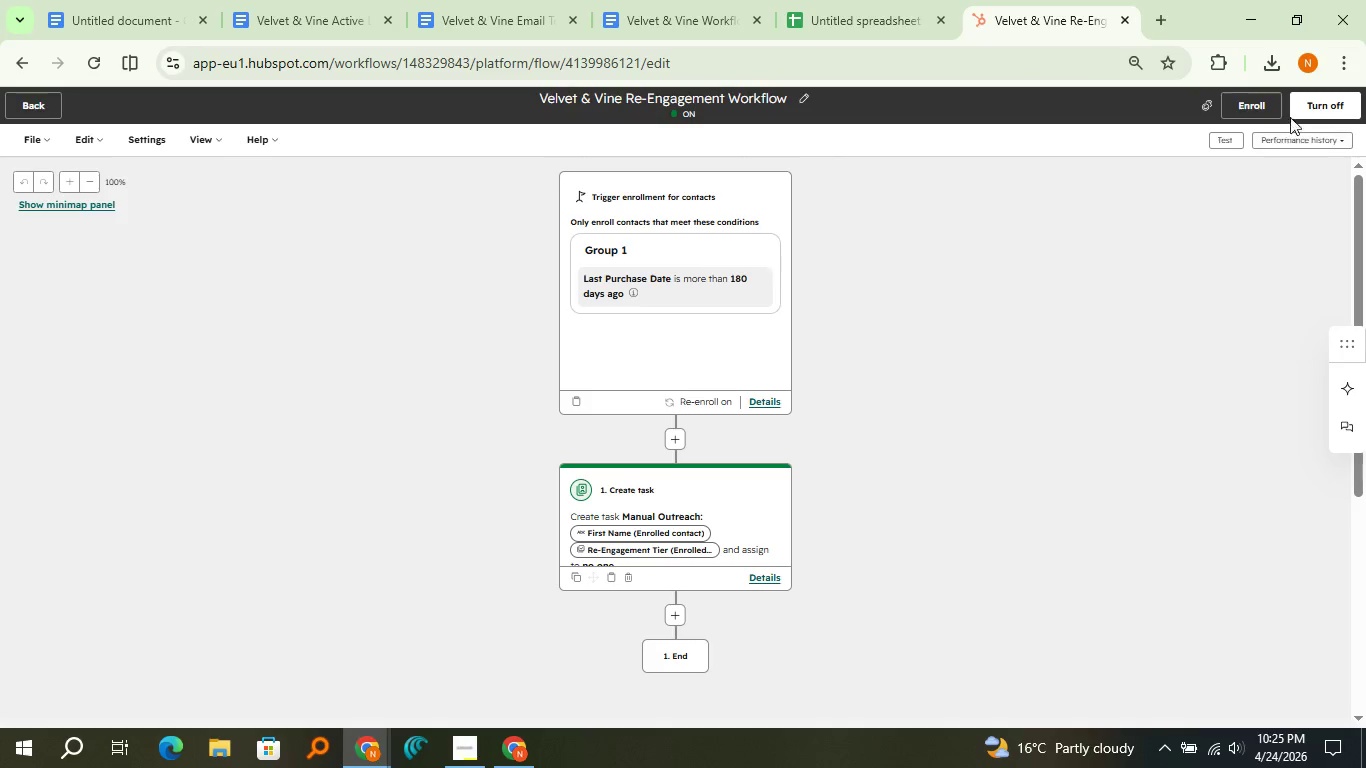 
left_click([1310, 103])
 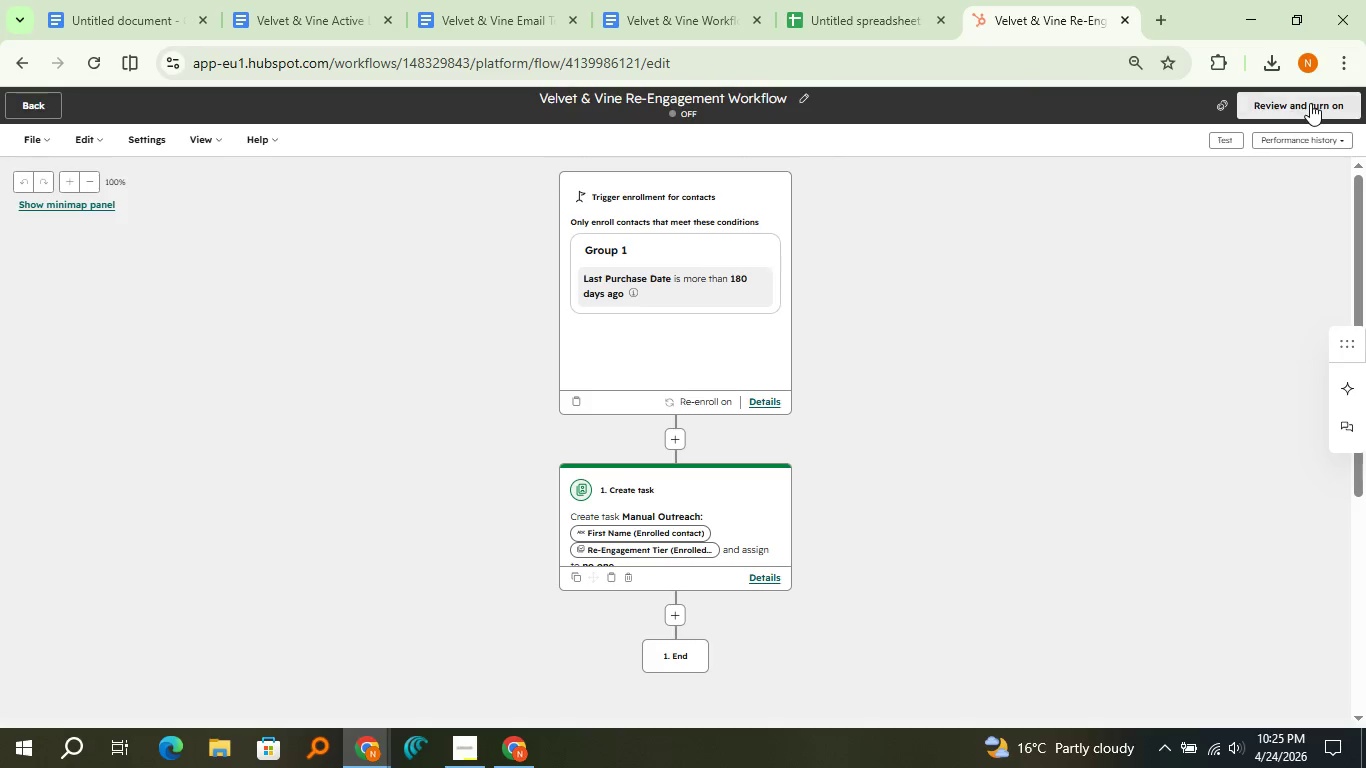 
left_click([1310, 103])
 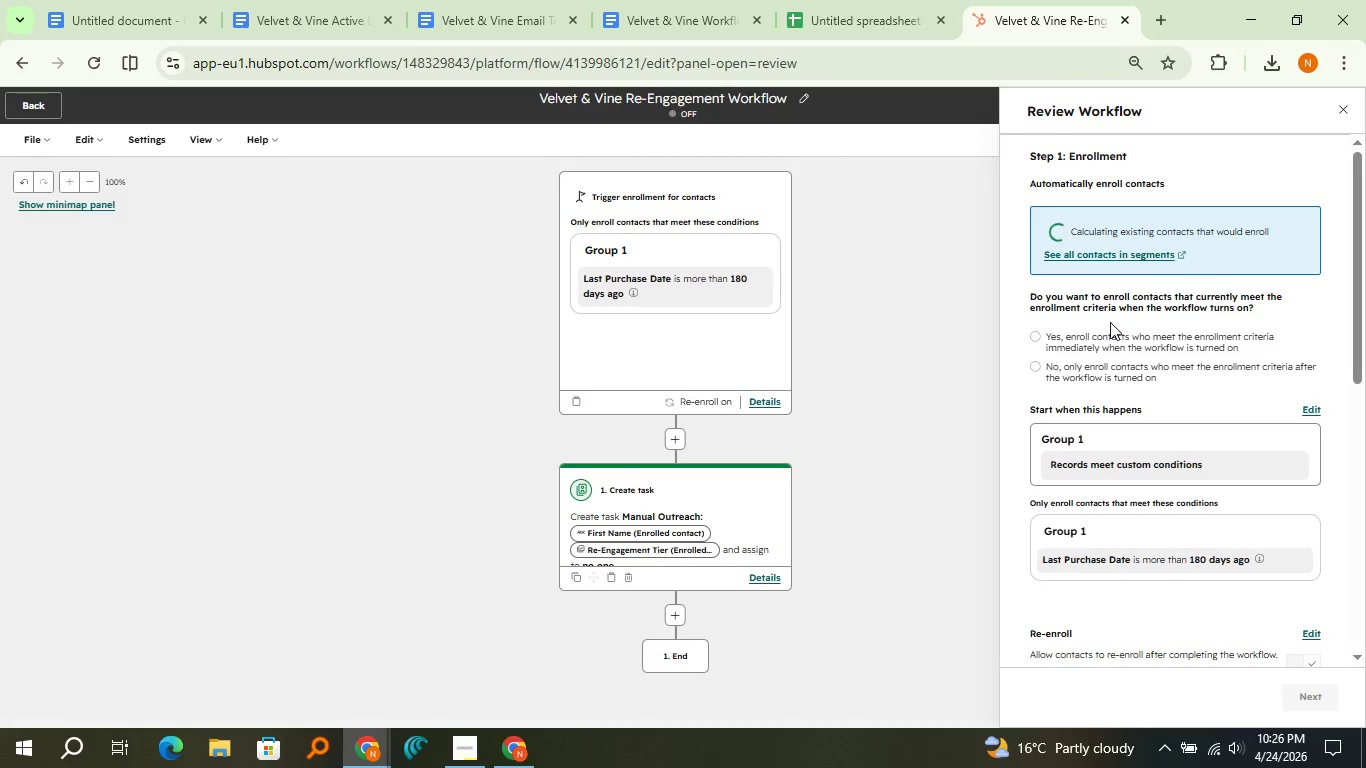 
left_click([1104, 334])
 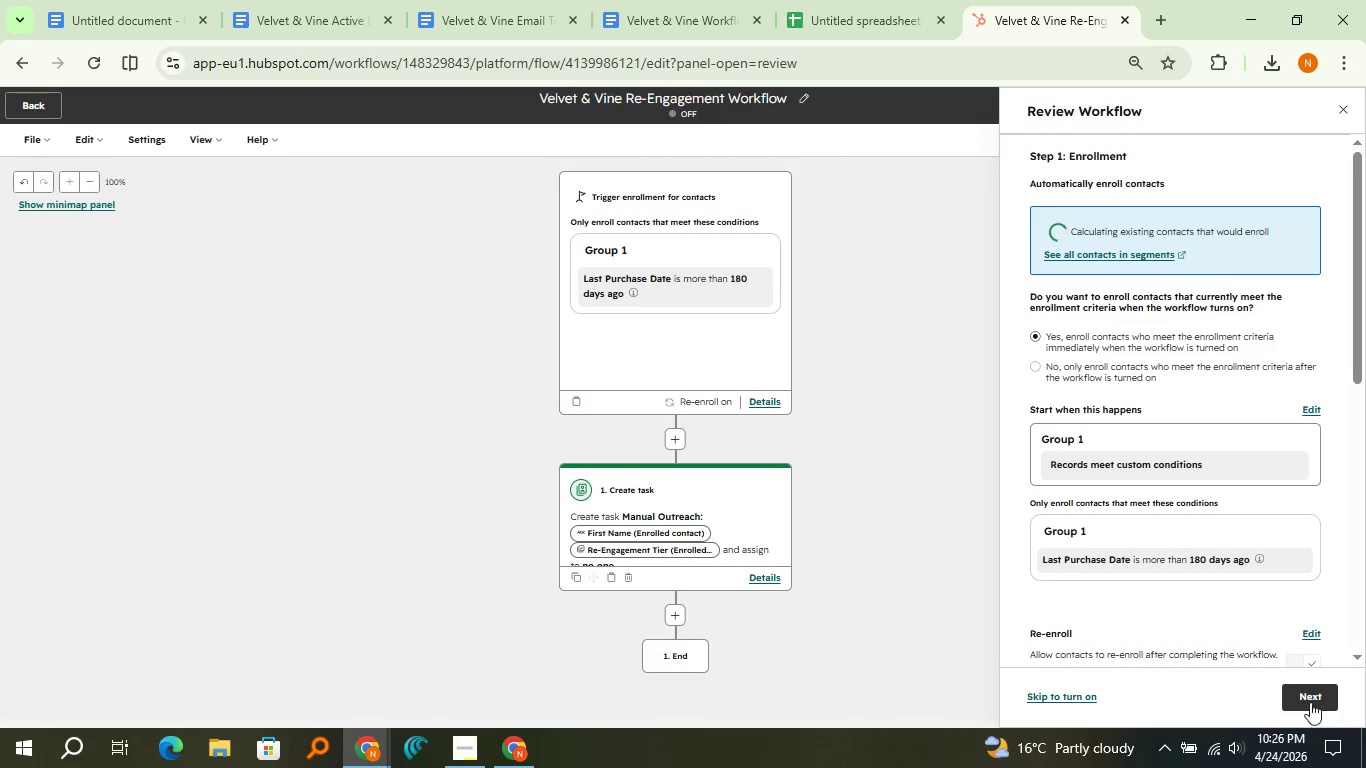 
left_click([1310, 698])
 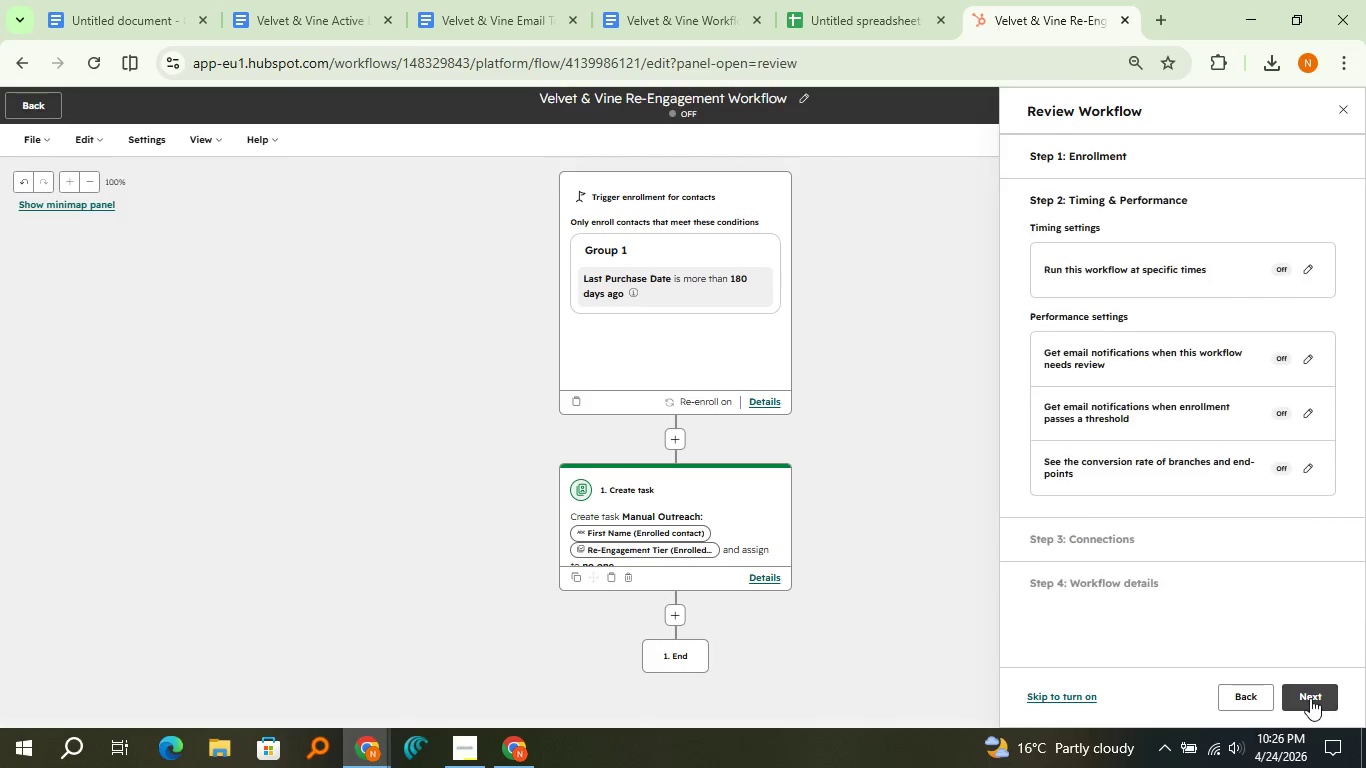 
double_click([1310, 698])
 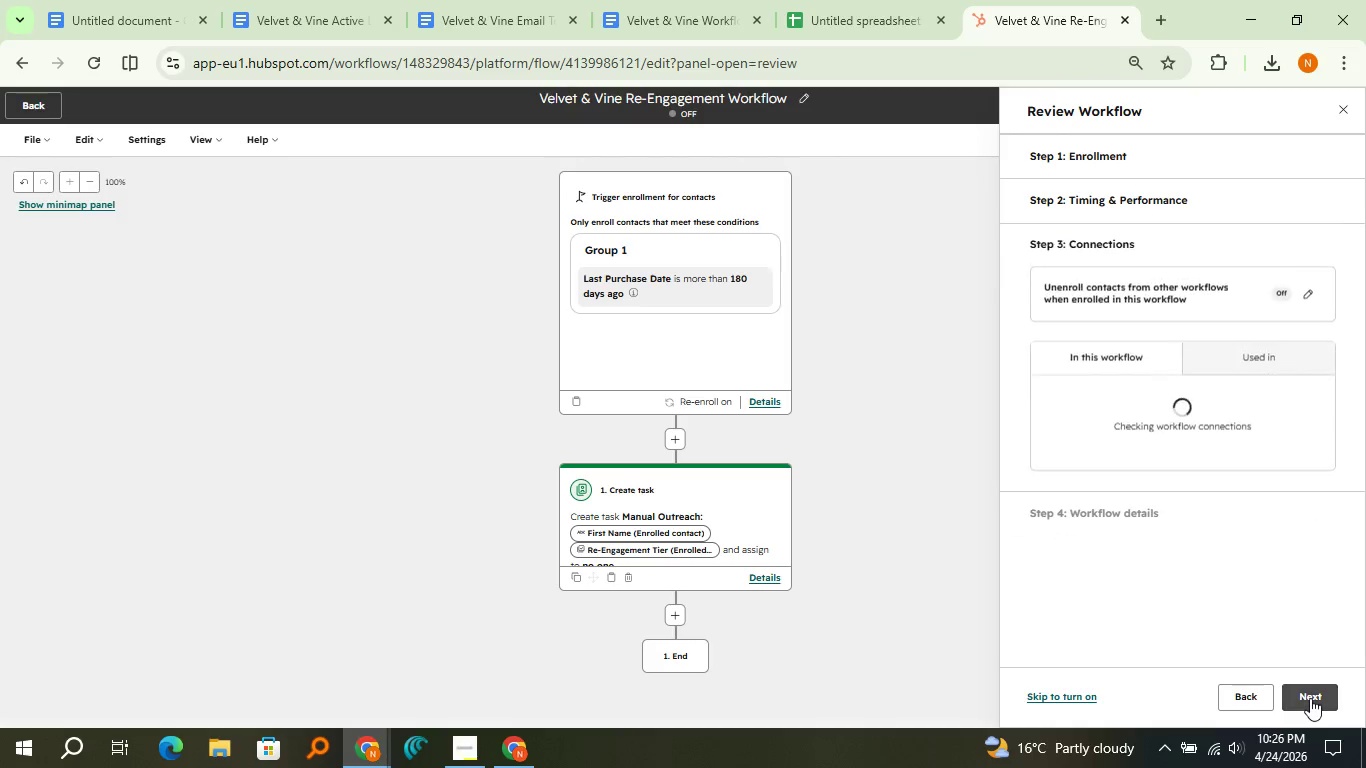 
triple_click([1310, 698])
 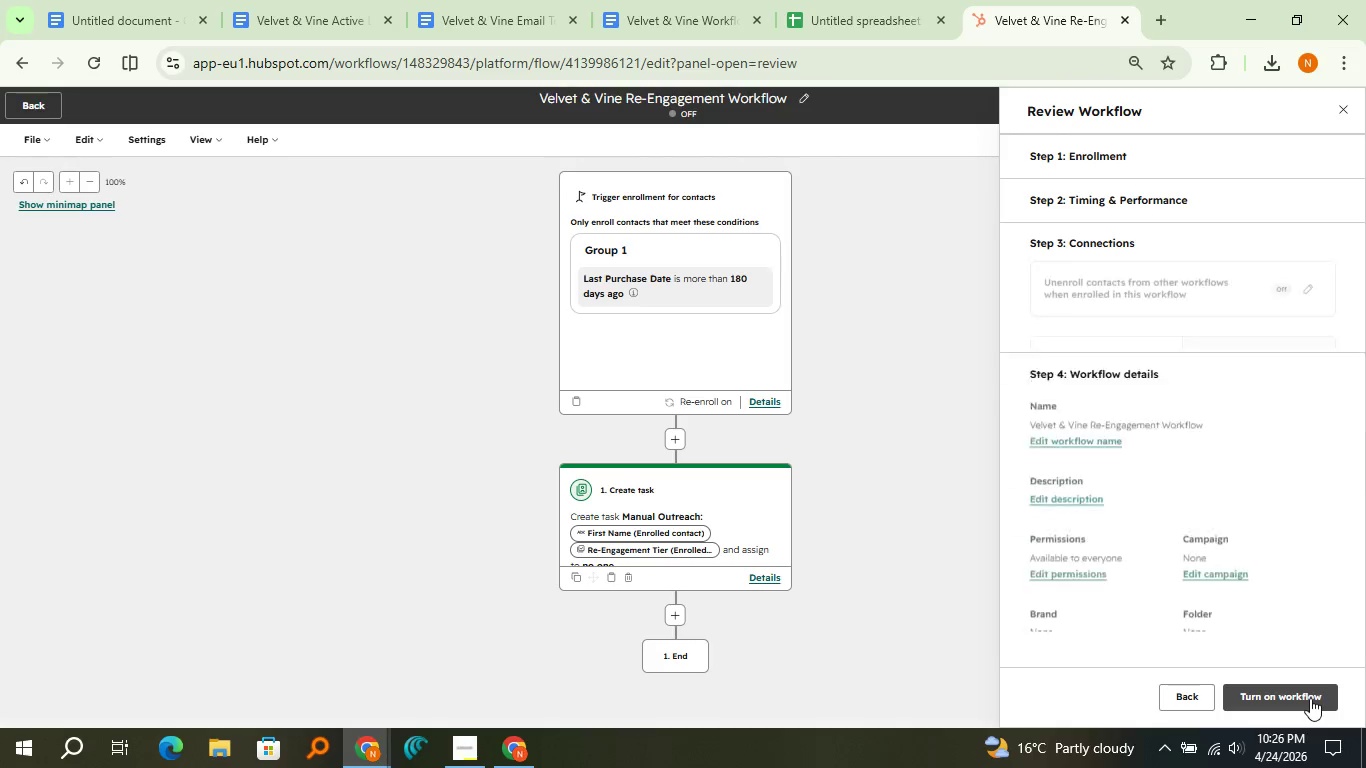 
triple_click([1310, 698])
 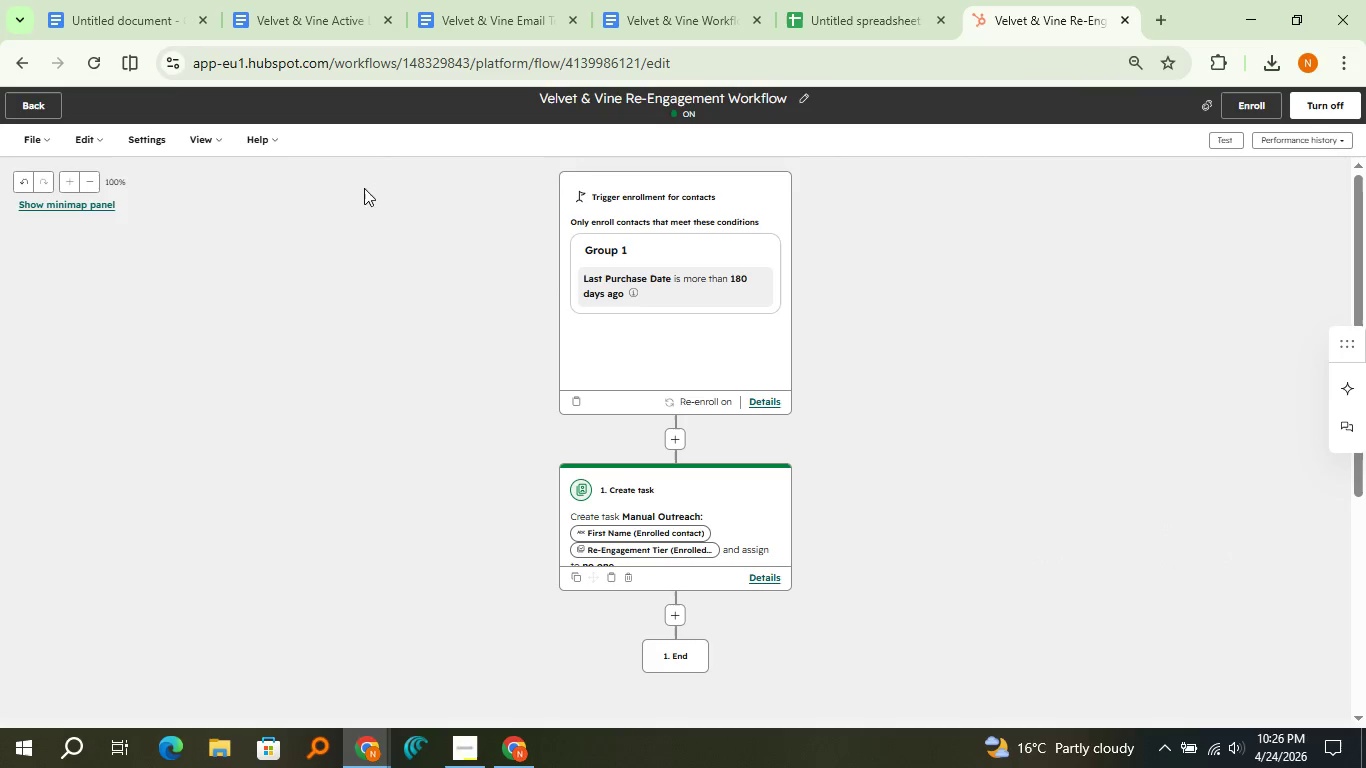 
left_click([45, 98])
 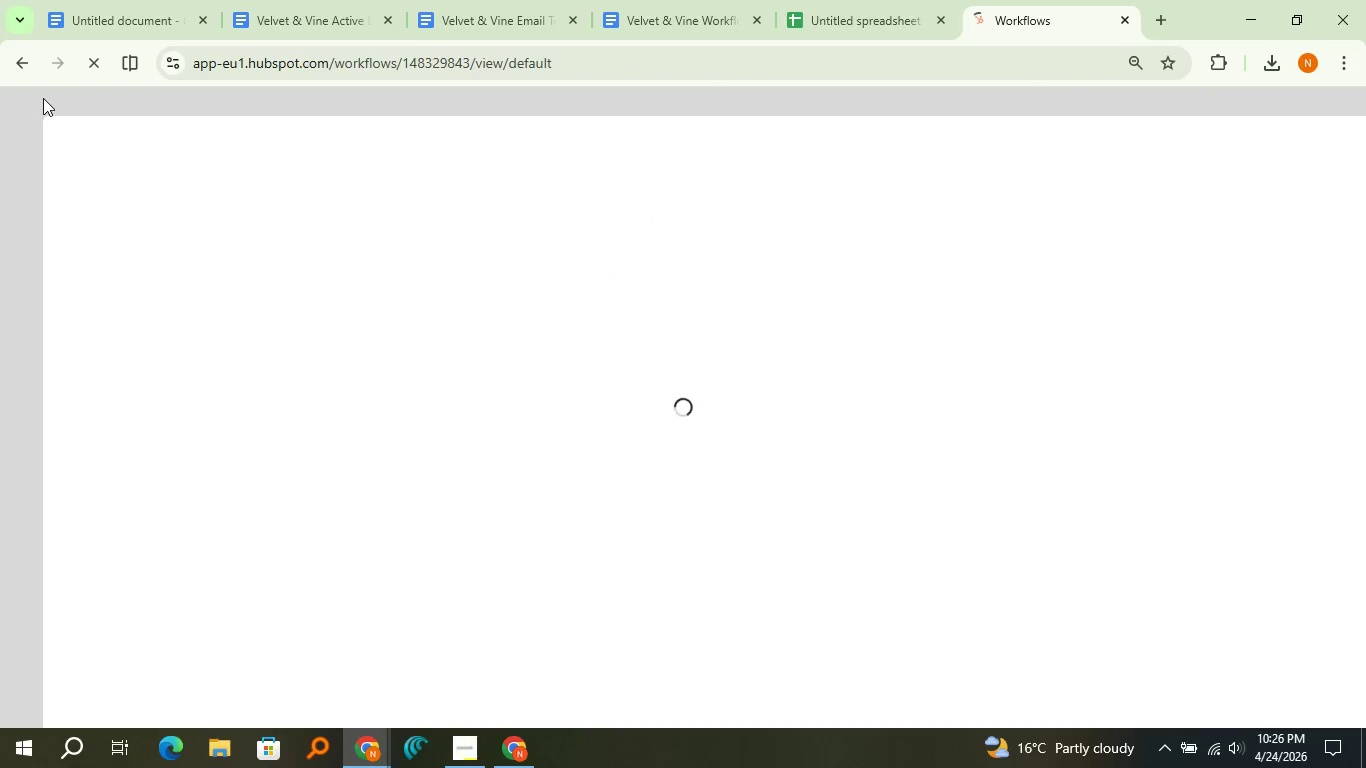 
wait(5.2)
 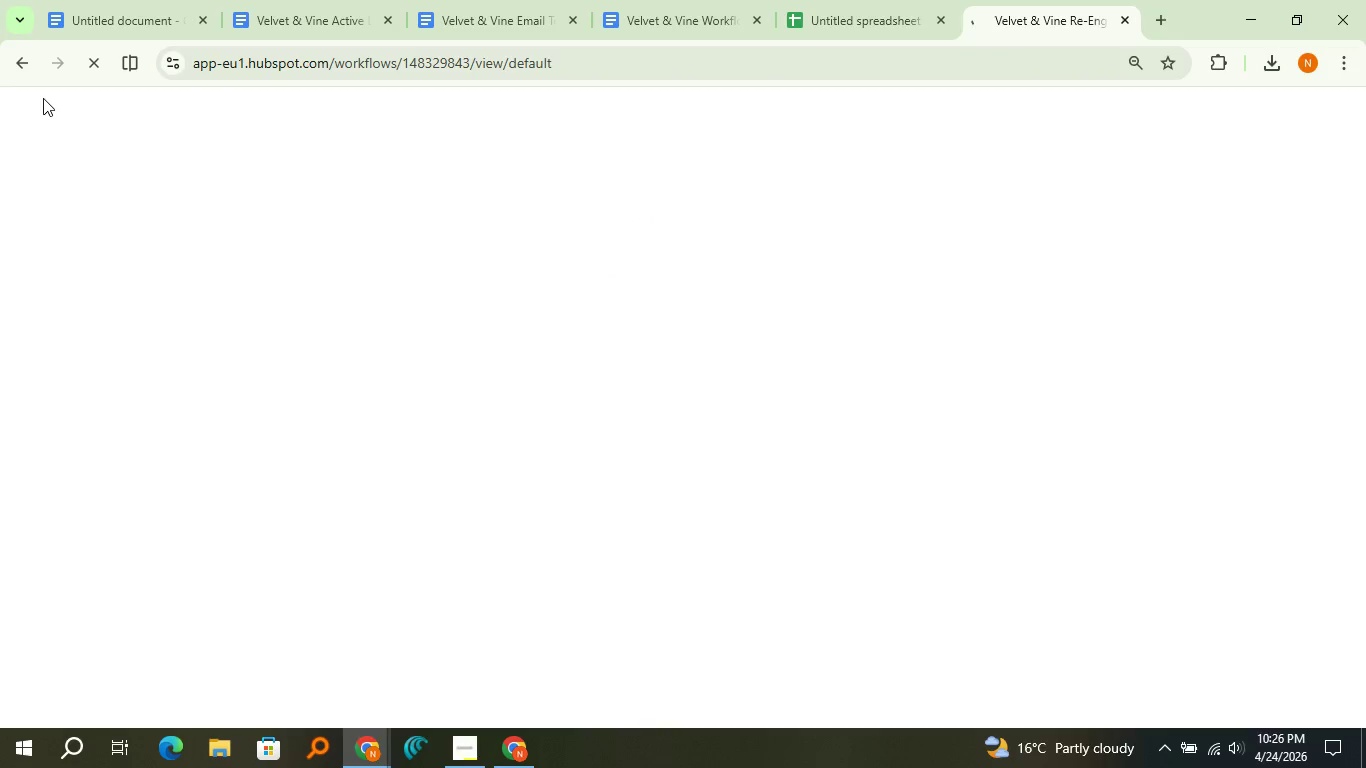 
mouse_move([20, 133])
 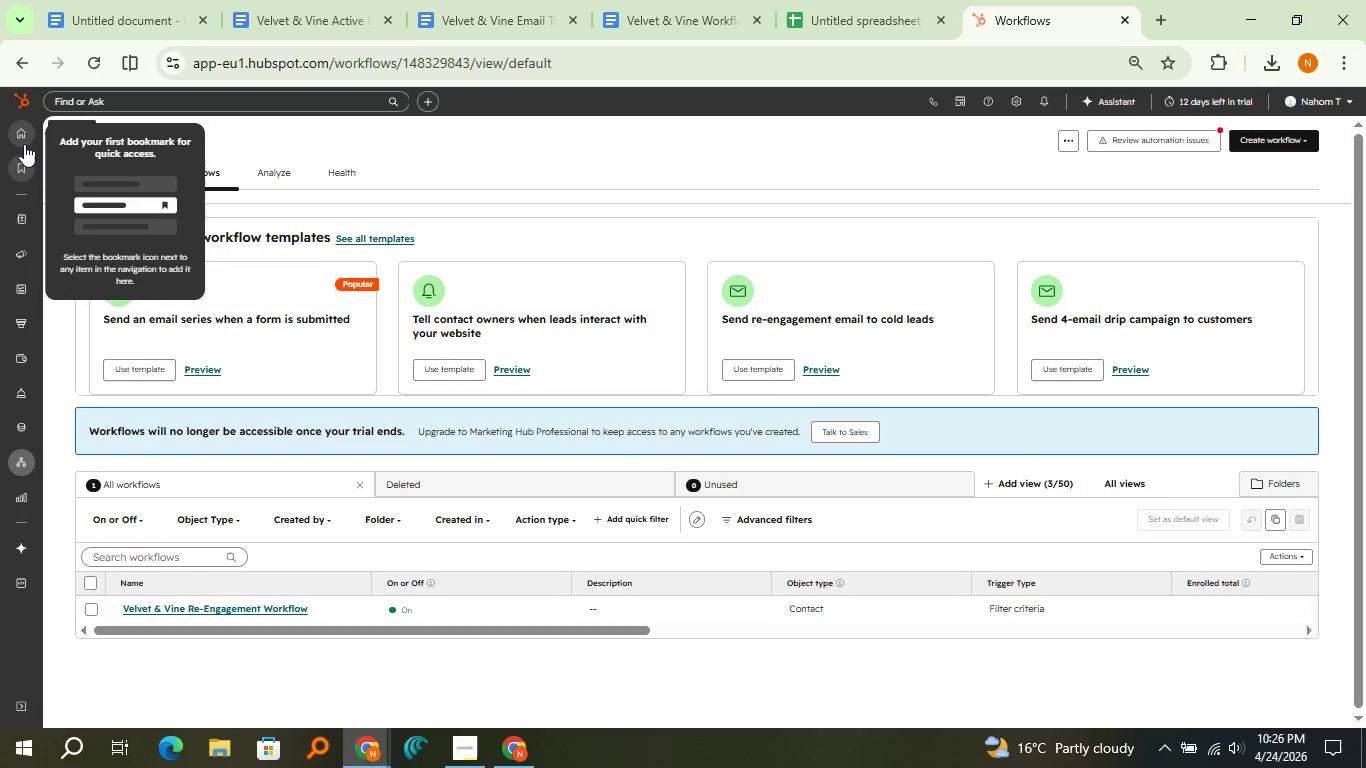 
left_click([24, 144])
 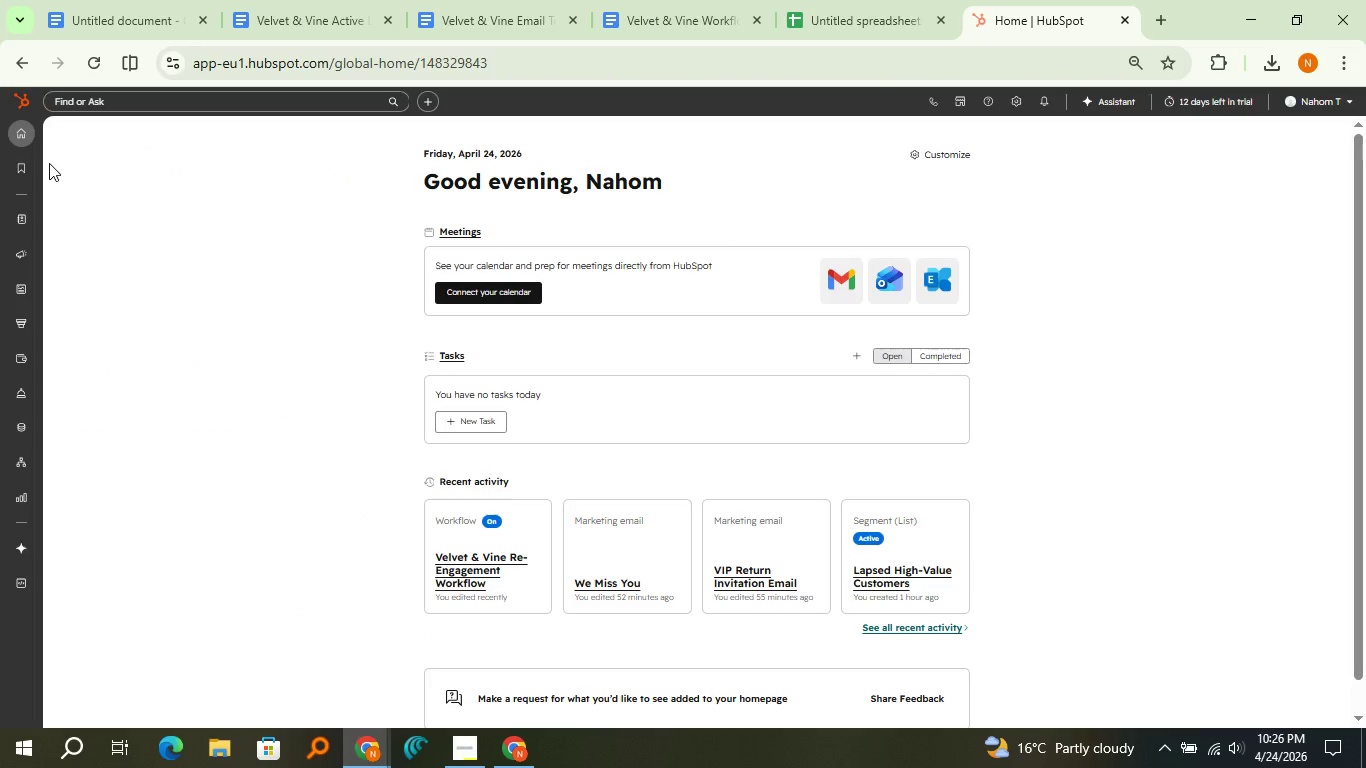 
wait(7.59)
 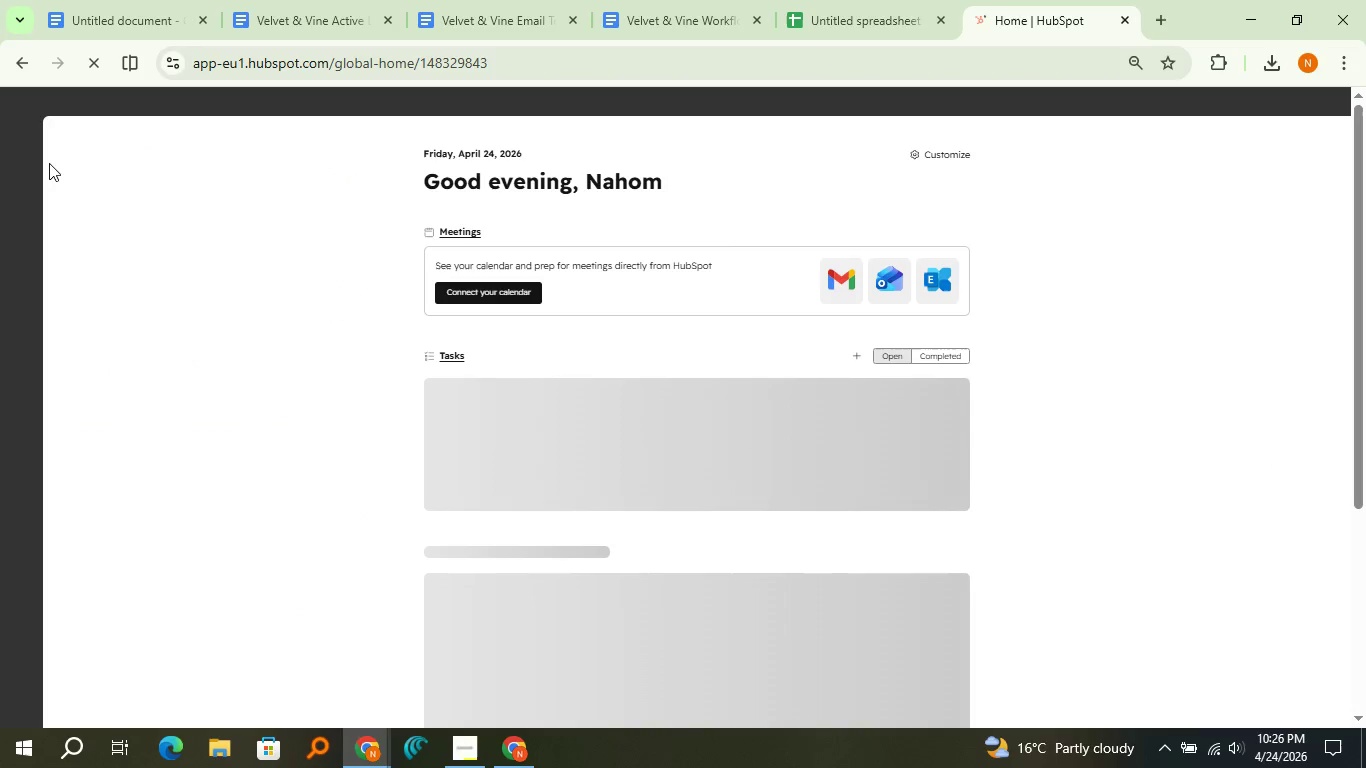 
key(Control+F5)
 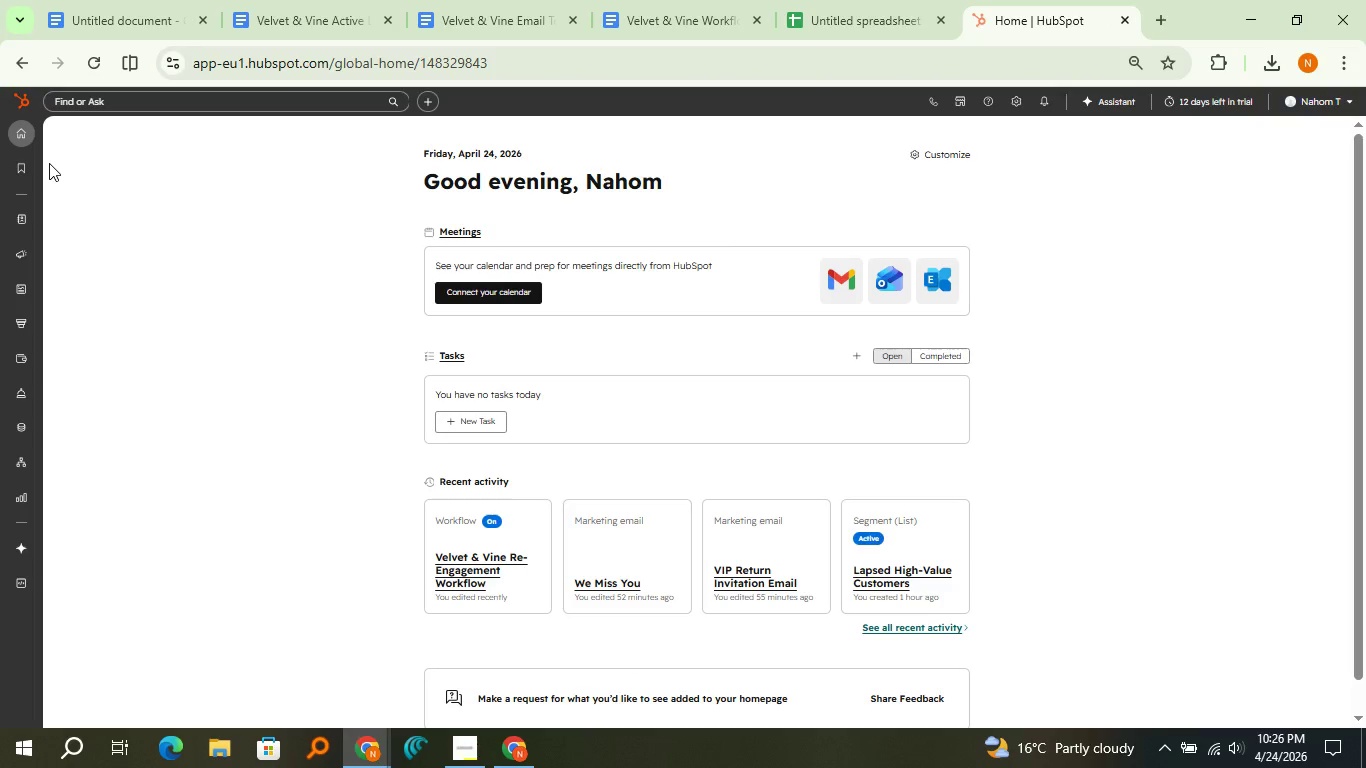 
wait(12.45)
 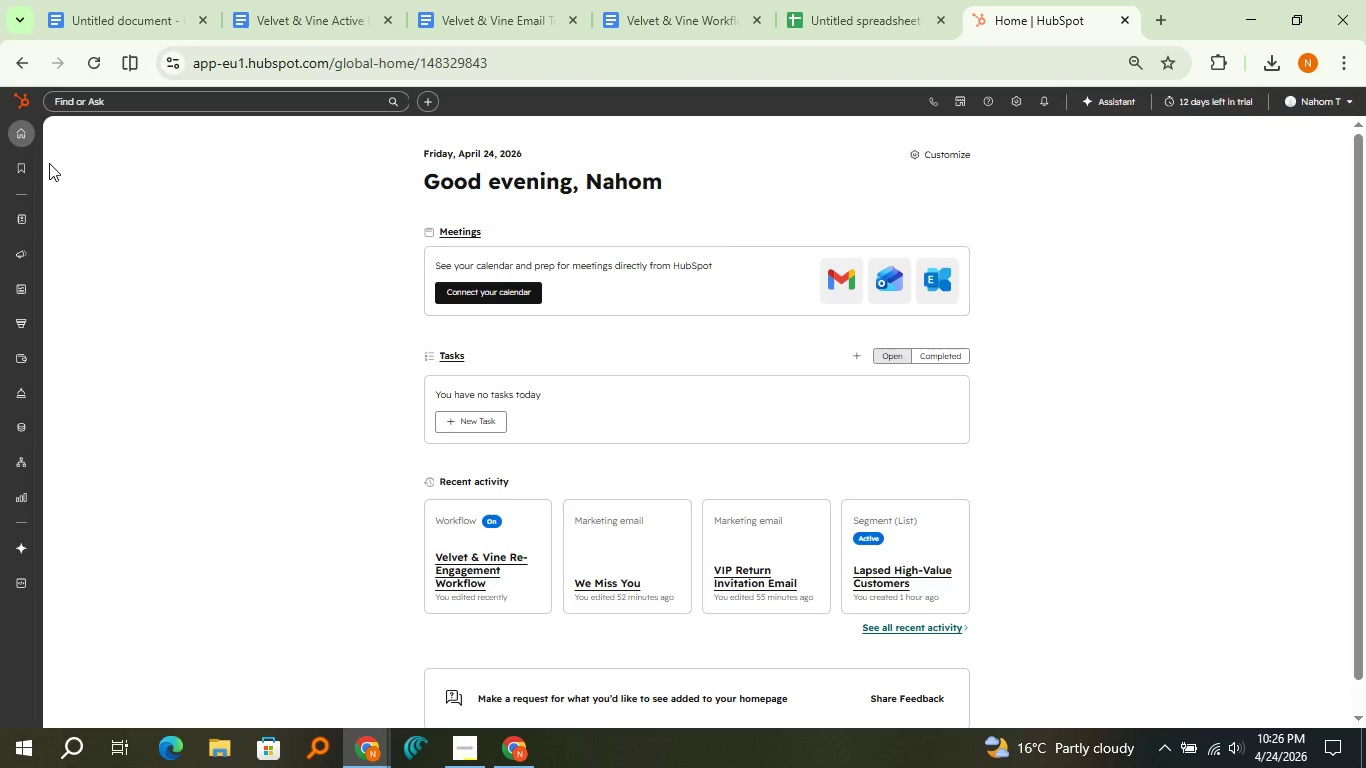 
left_click([81, 494])
 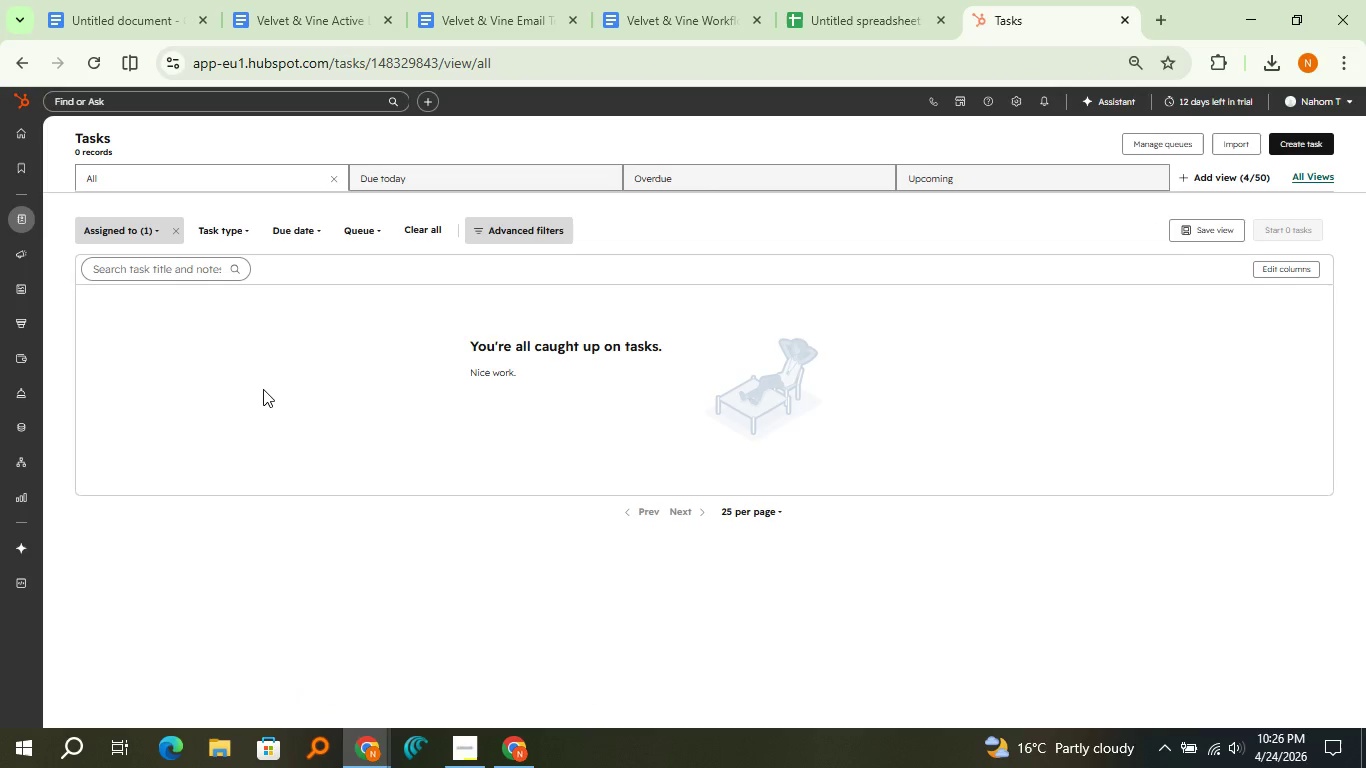 
wait(7.44)
 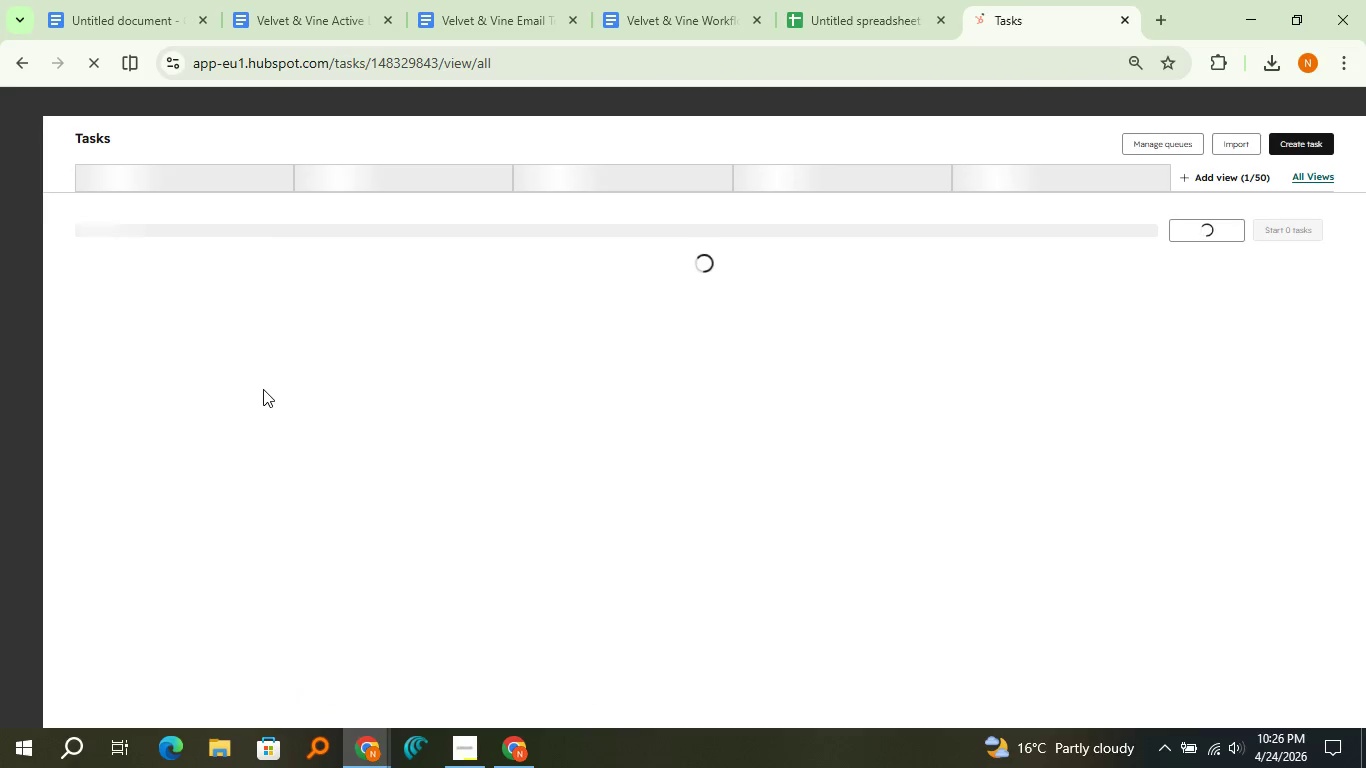 
left_click([151, 233])
 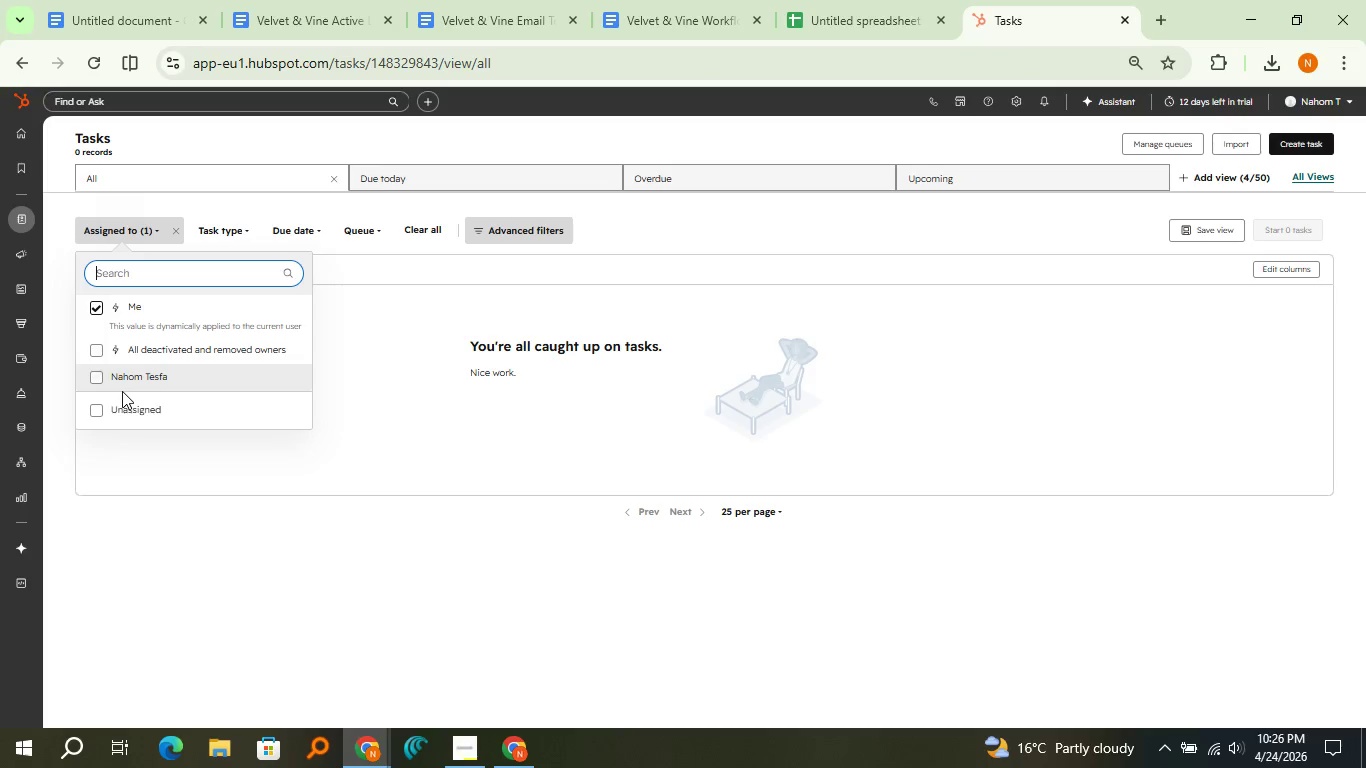 
left_click([122, 391])
 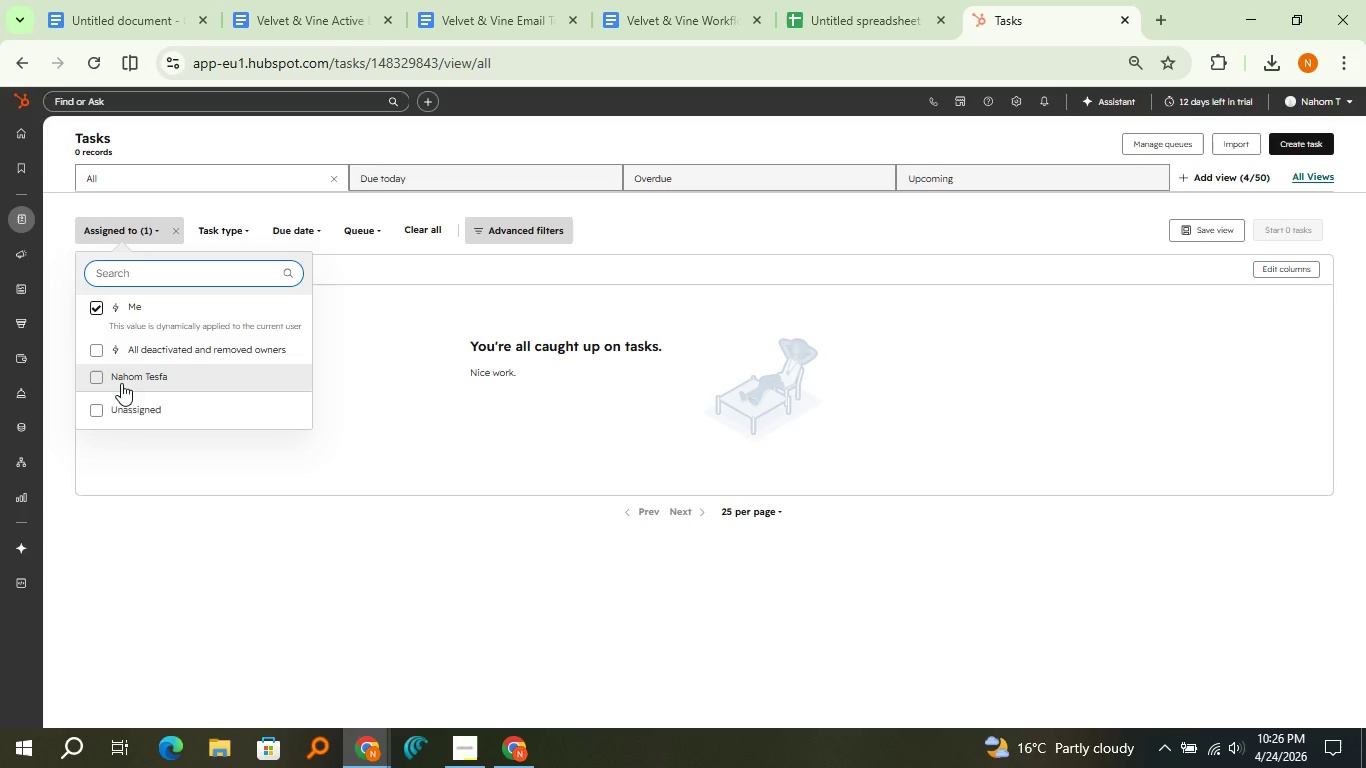 
left_click([121, 383])
 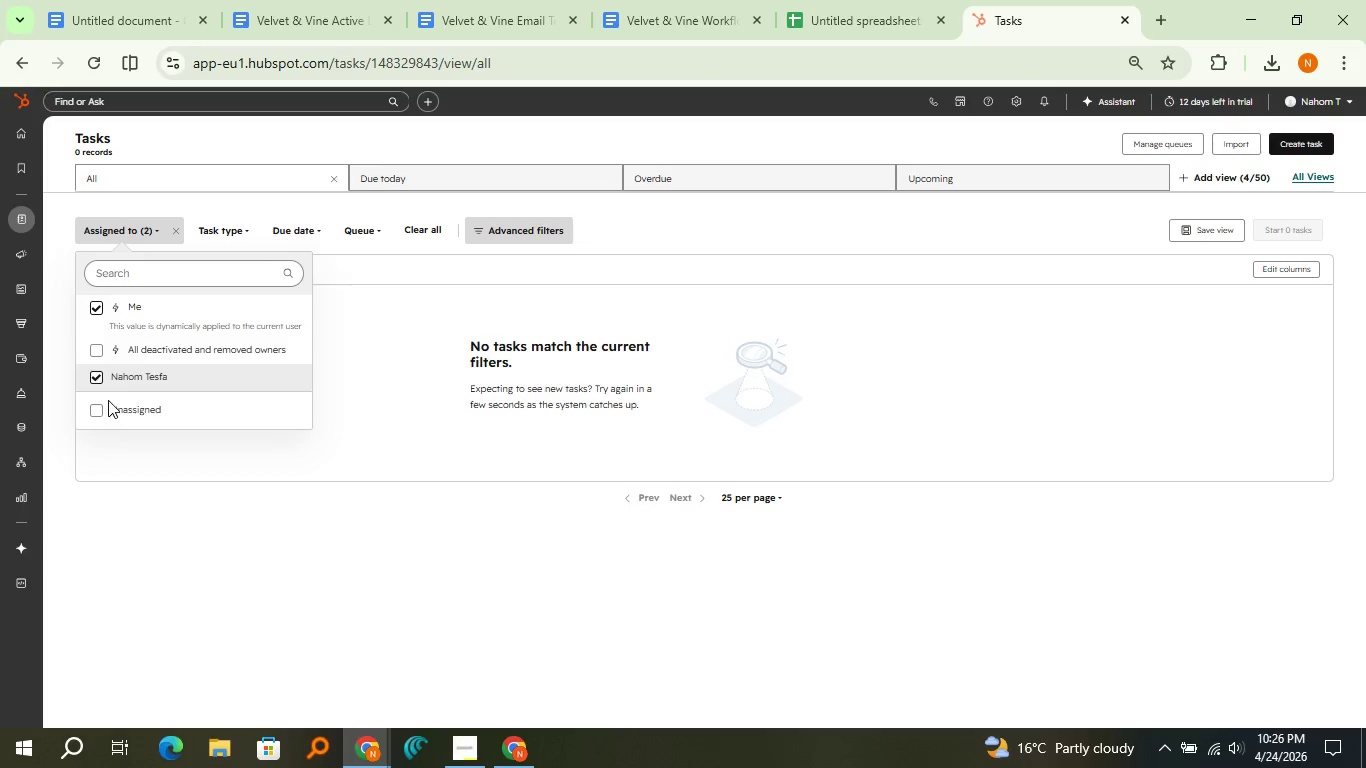 
left_click([106, 406])
 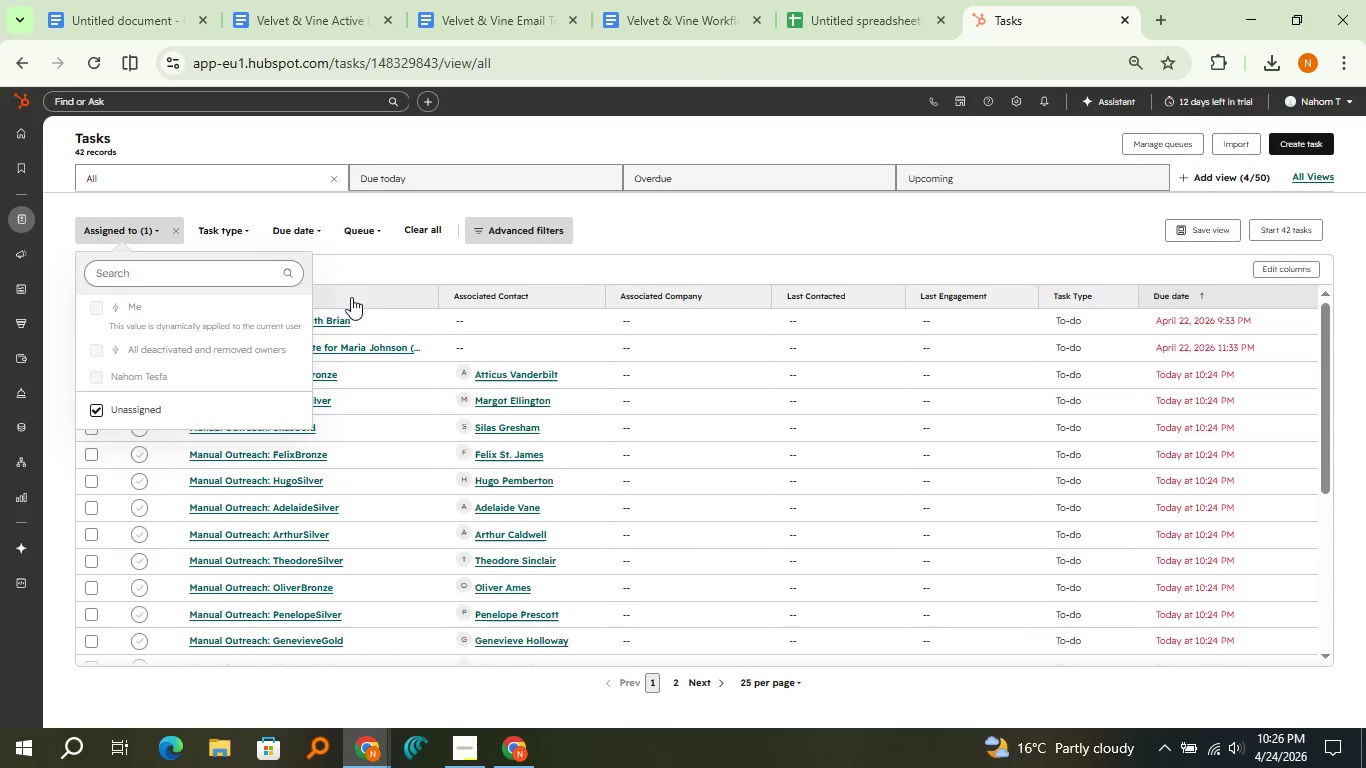 
left_click([364, 267])
 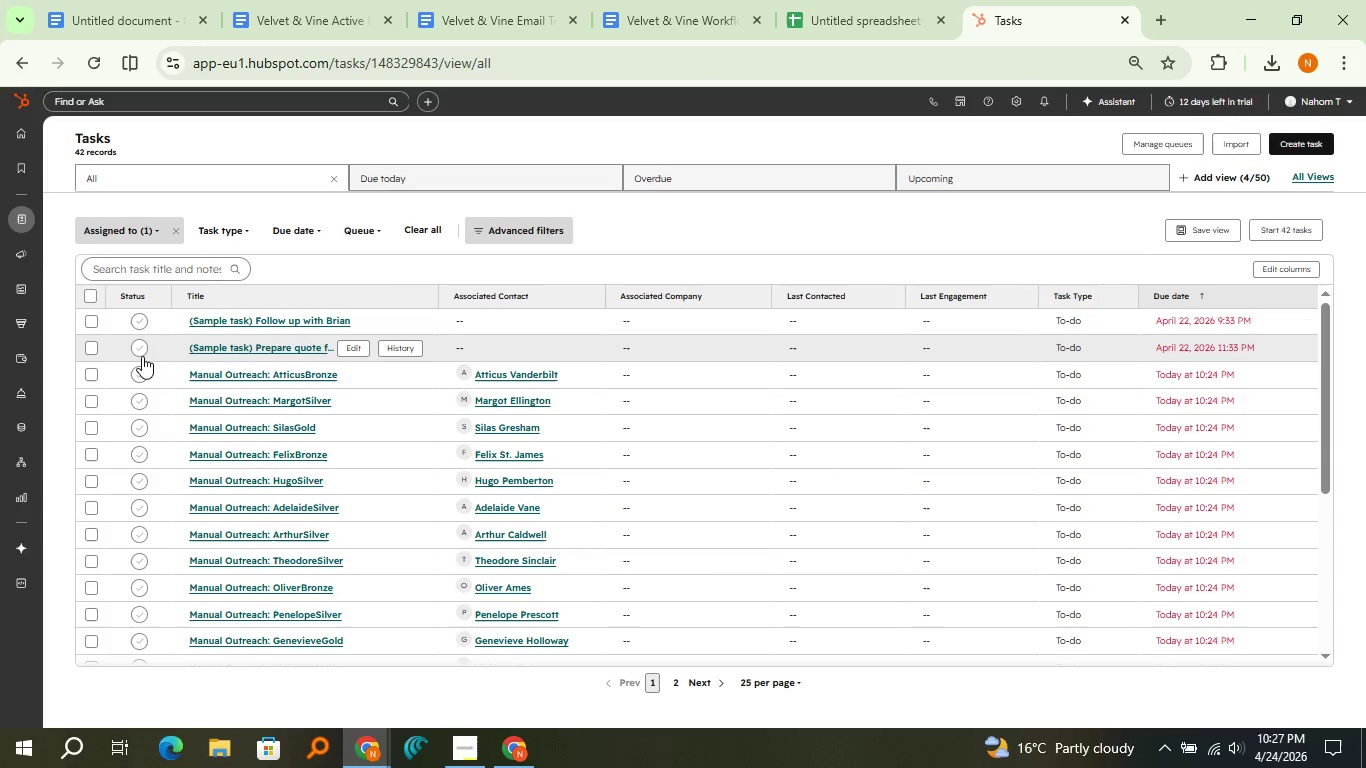 
wait(5.09)
 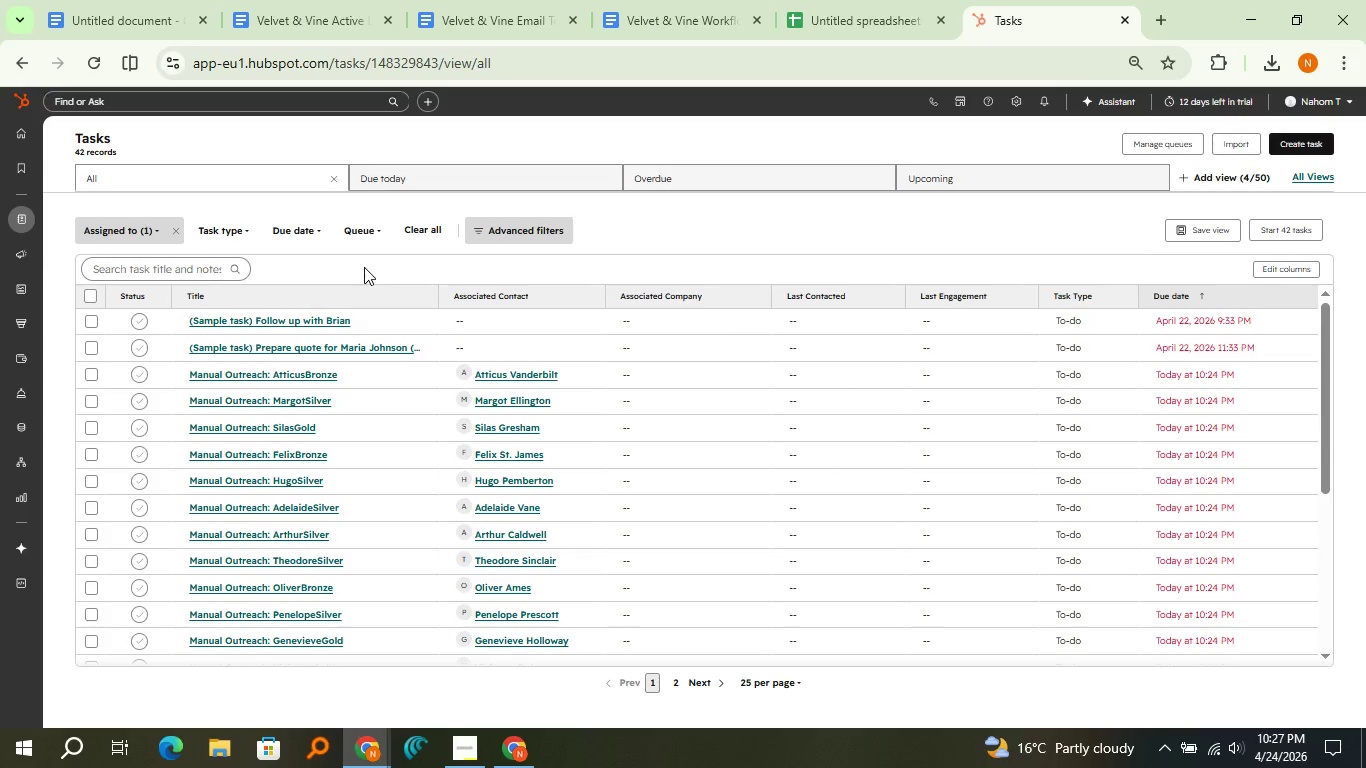 
left_click([93, 314])
 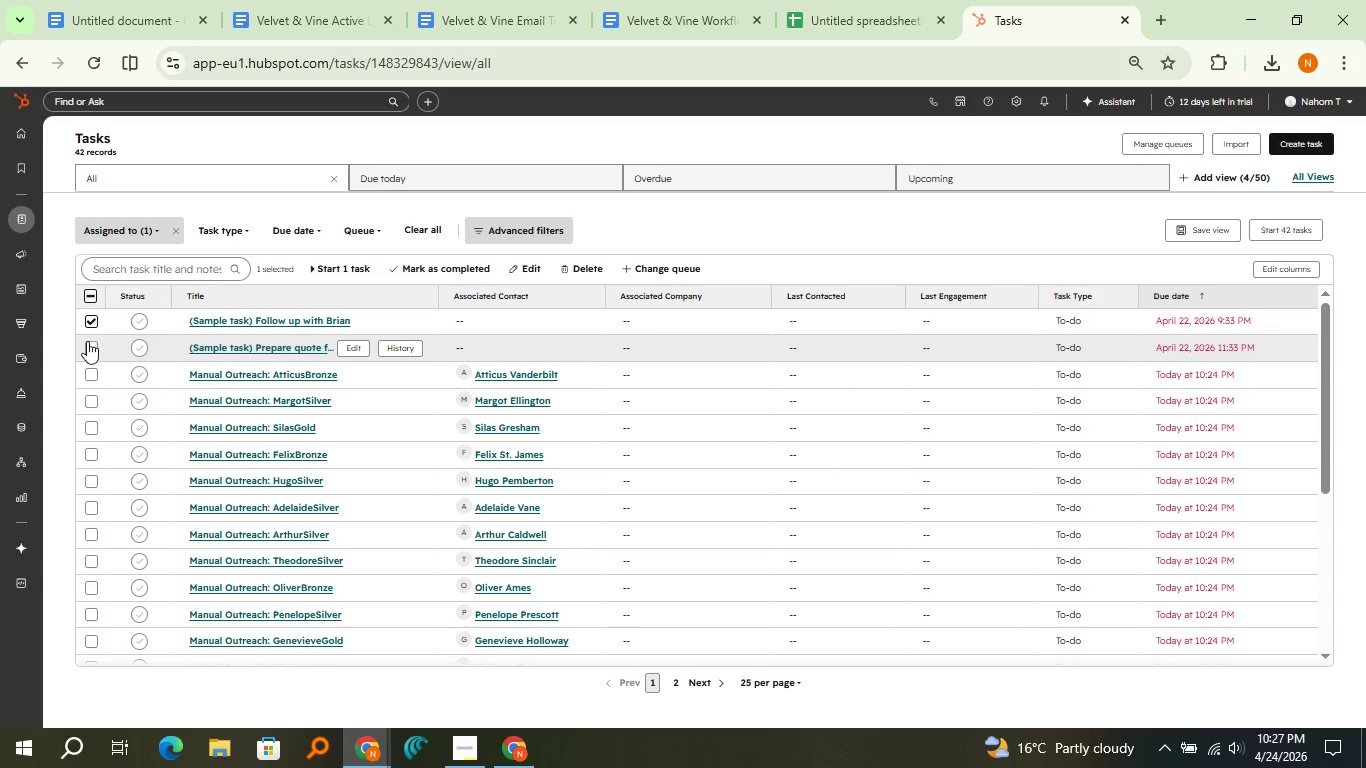 
left_click([87, 341])
 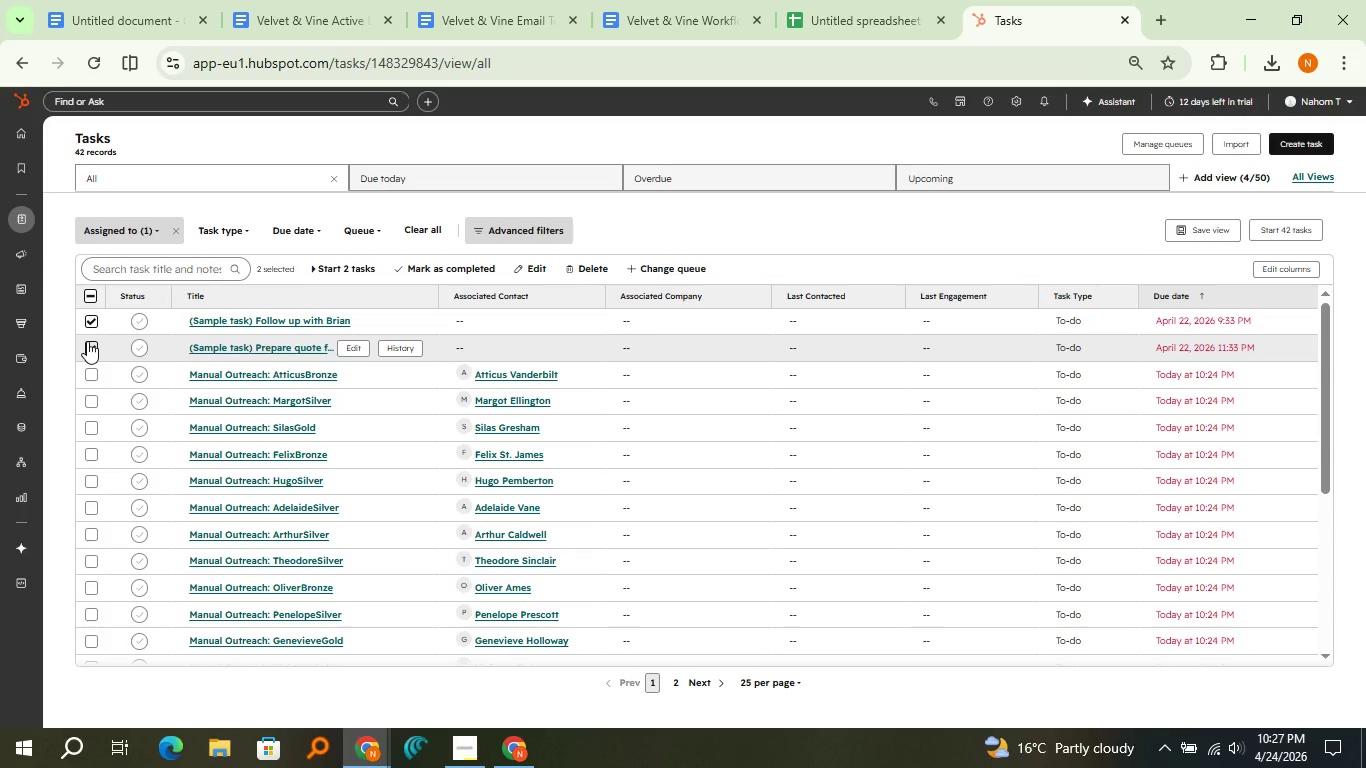 
key(Delete)
 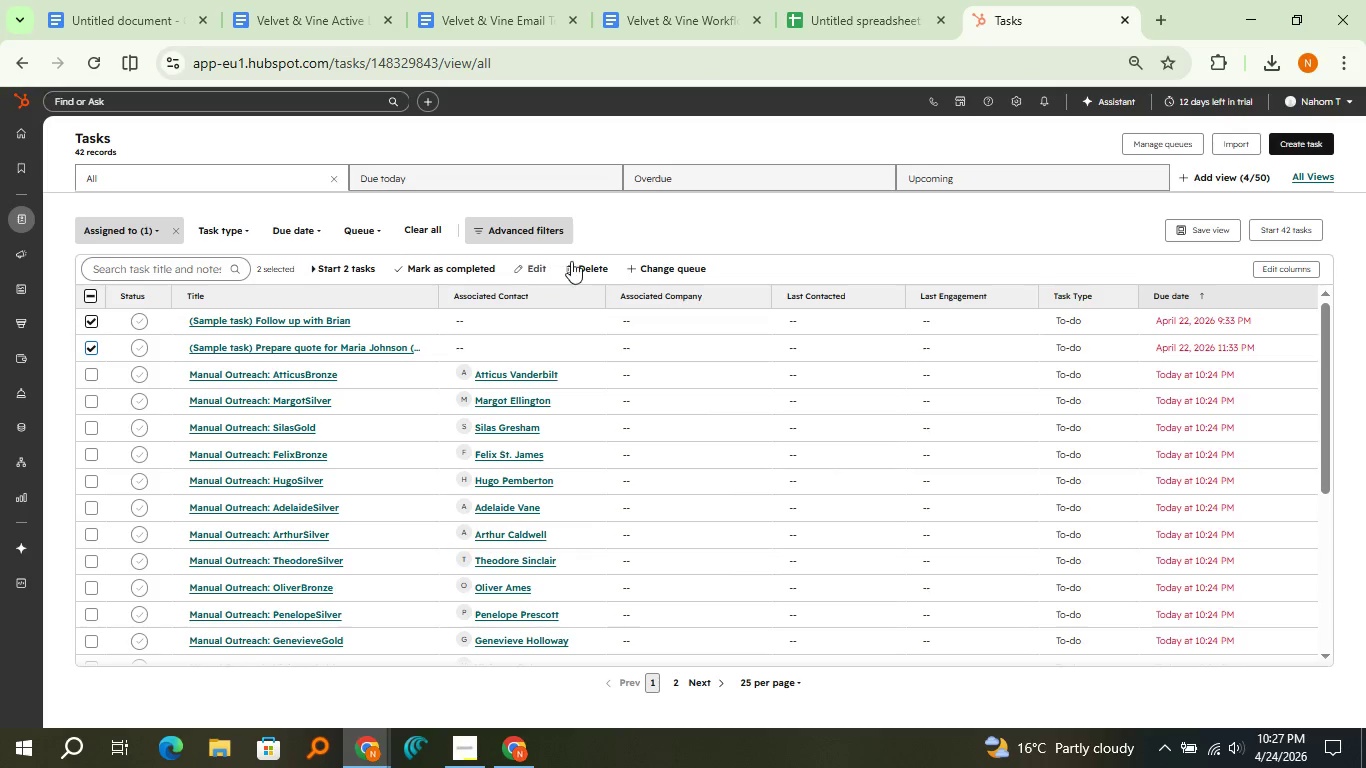 
left_click([572, 261])
 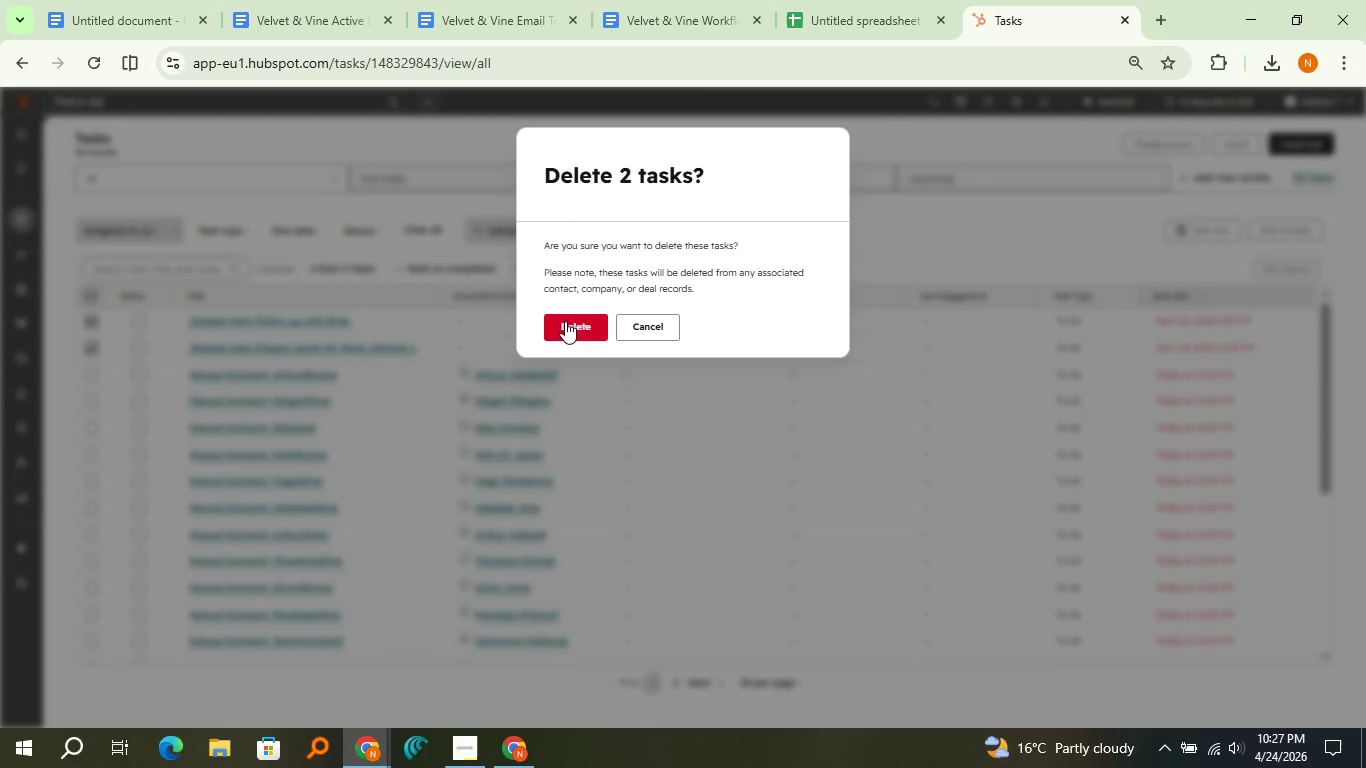 
left_click([568, 327])
 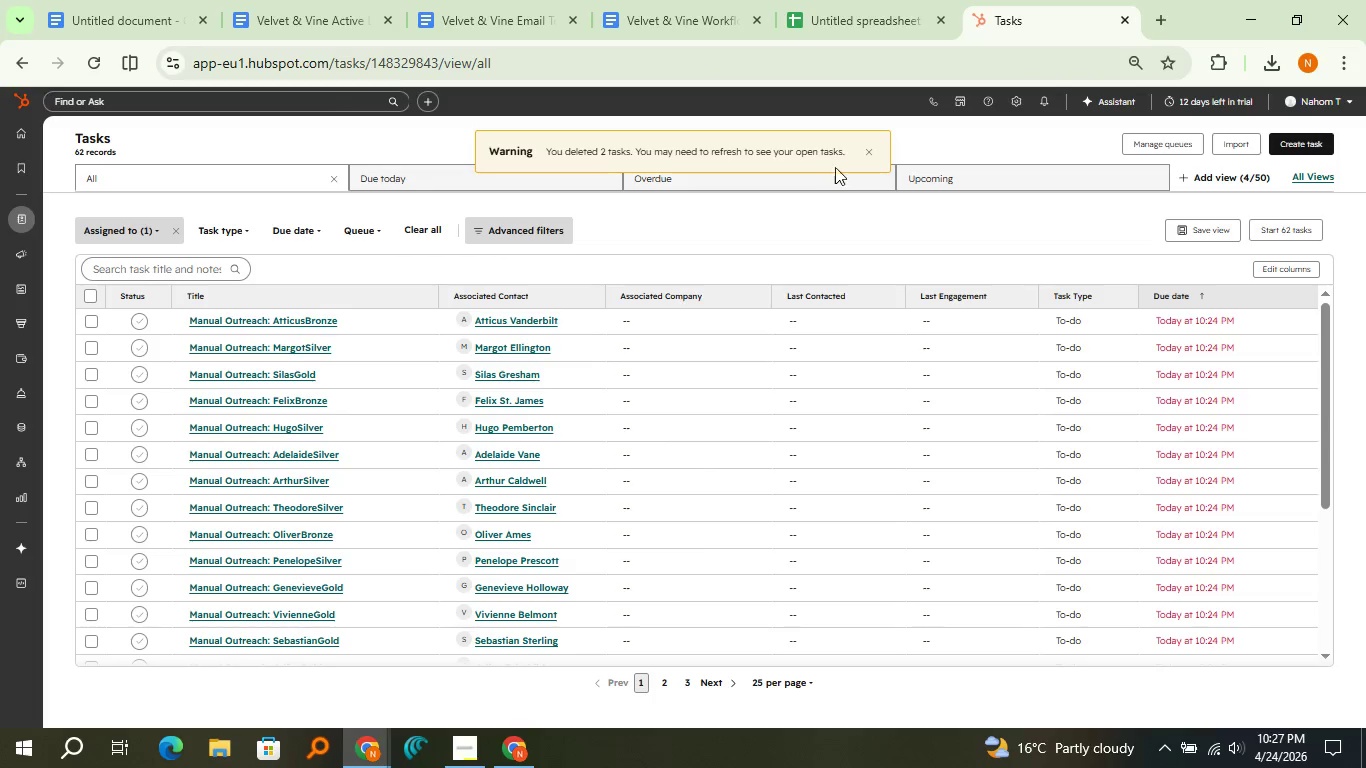 
left_click([859, 156])
 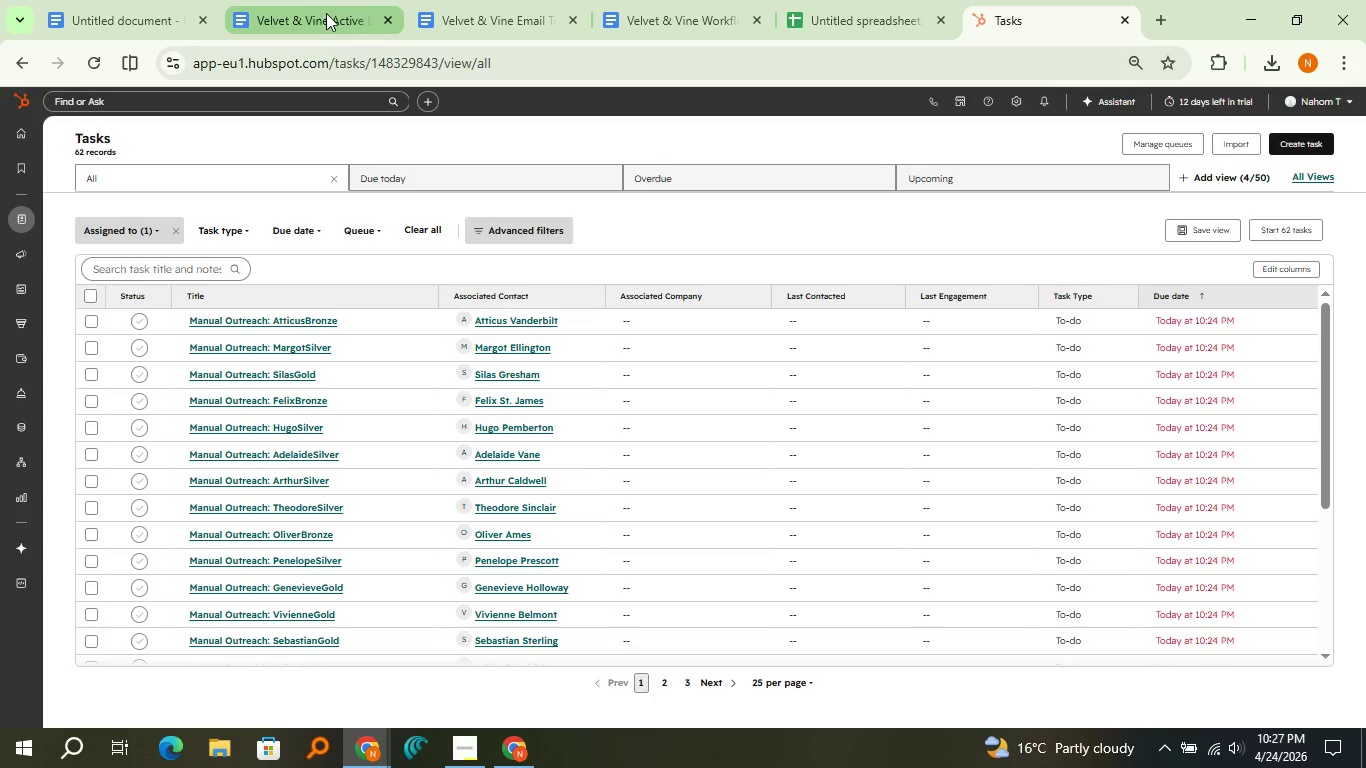 
left_click([176, 0])
 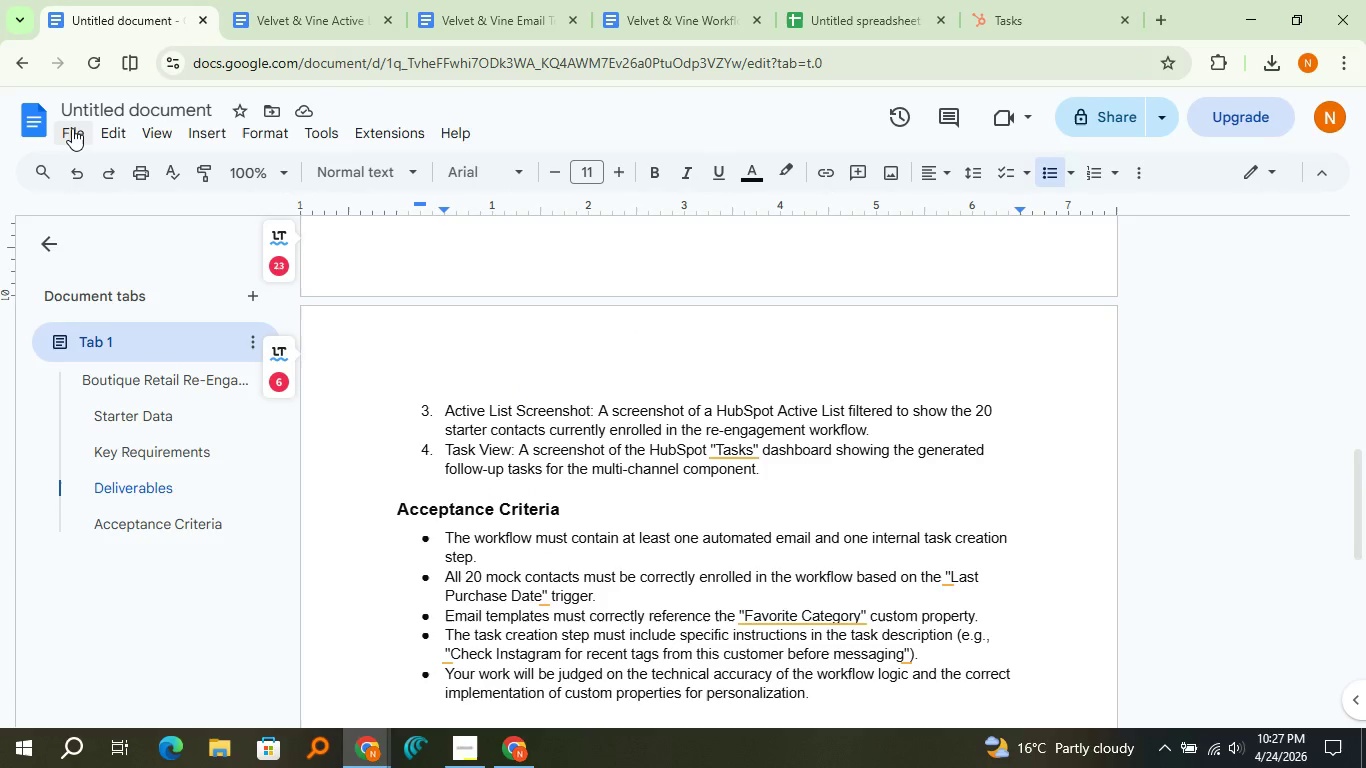 
left_click([71, 128])
 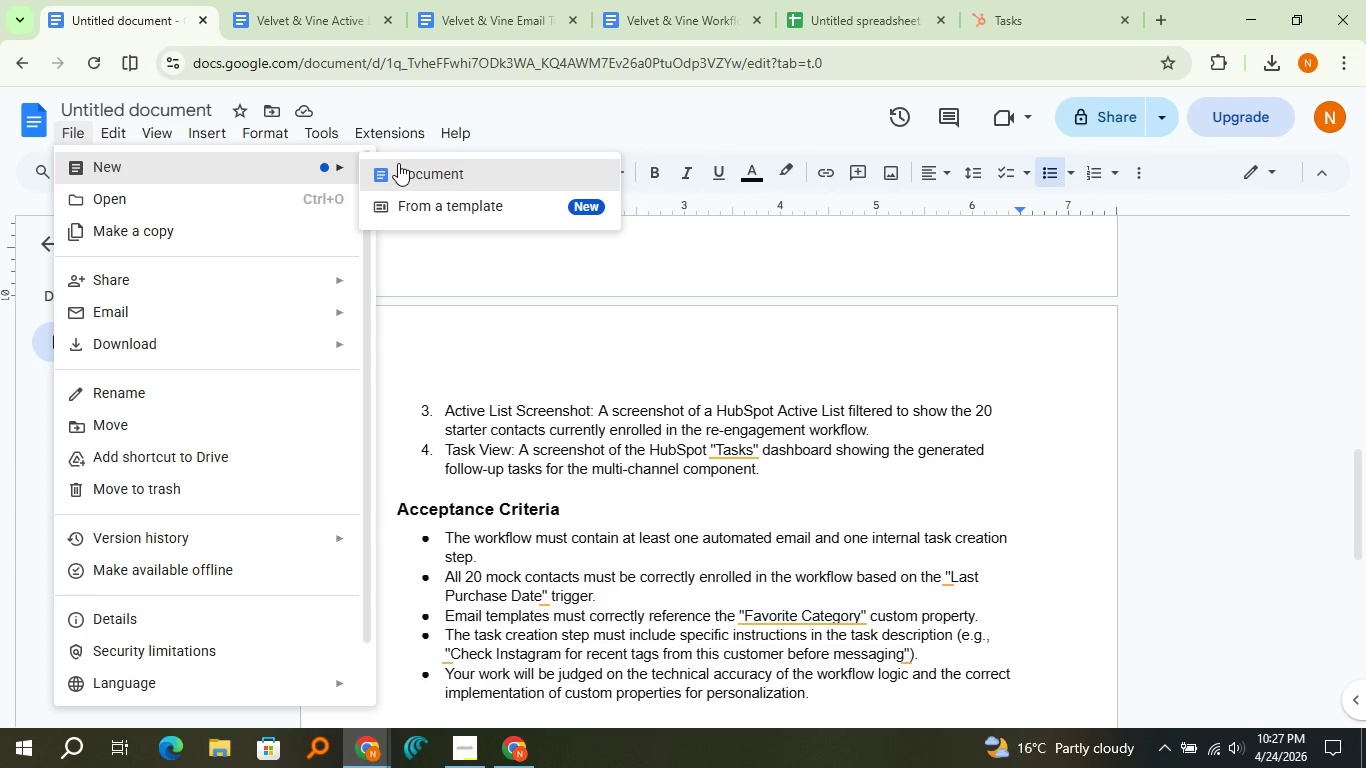 
left_click([398, 163])
 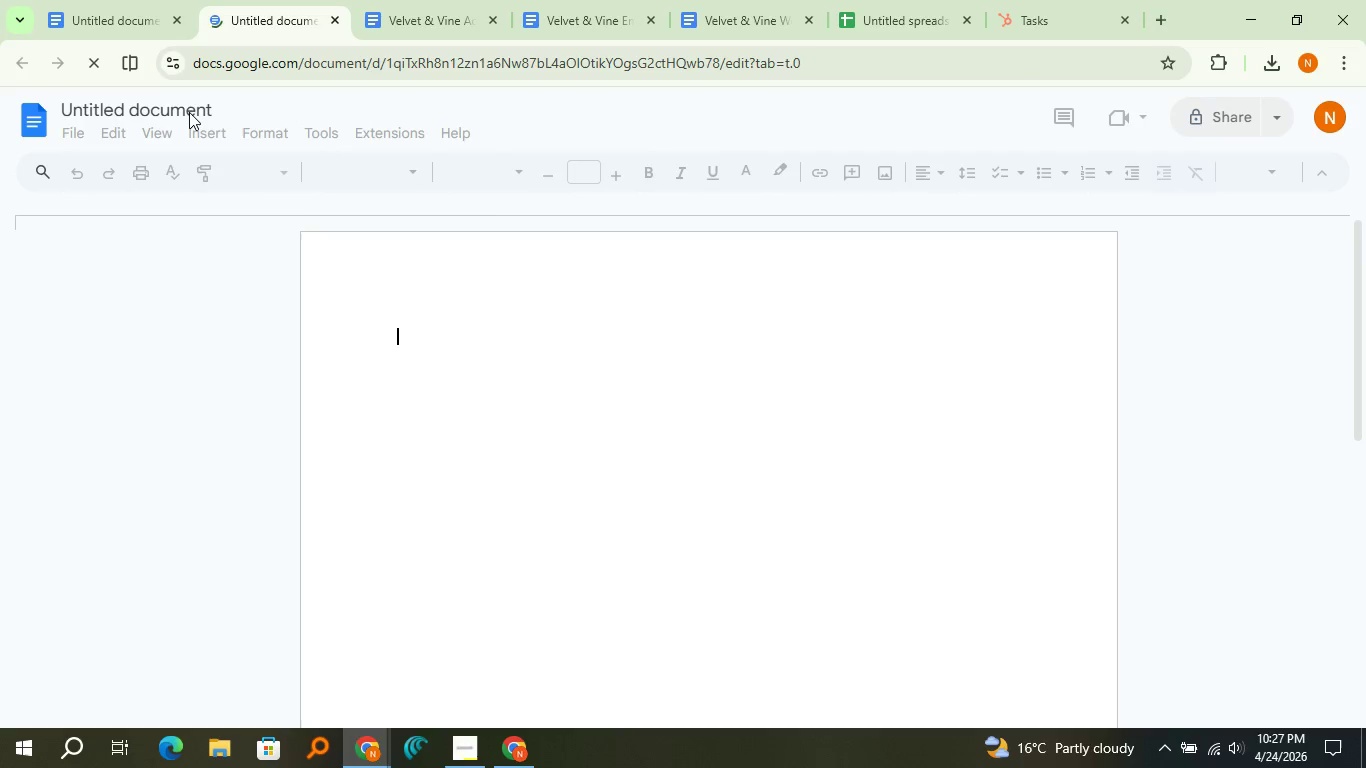 
double_click([189, 112])
 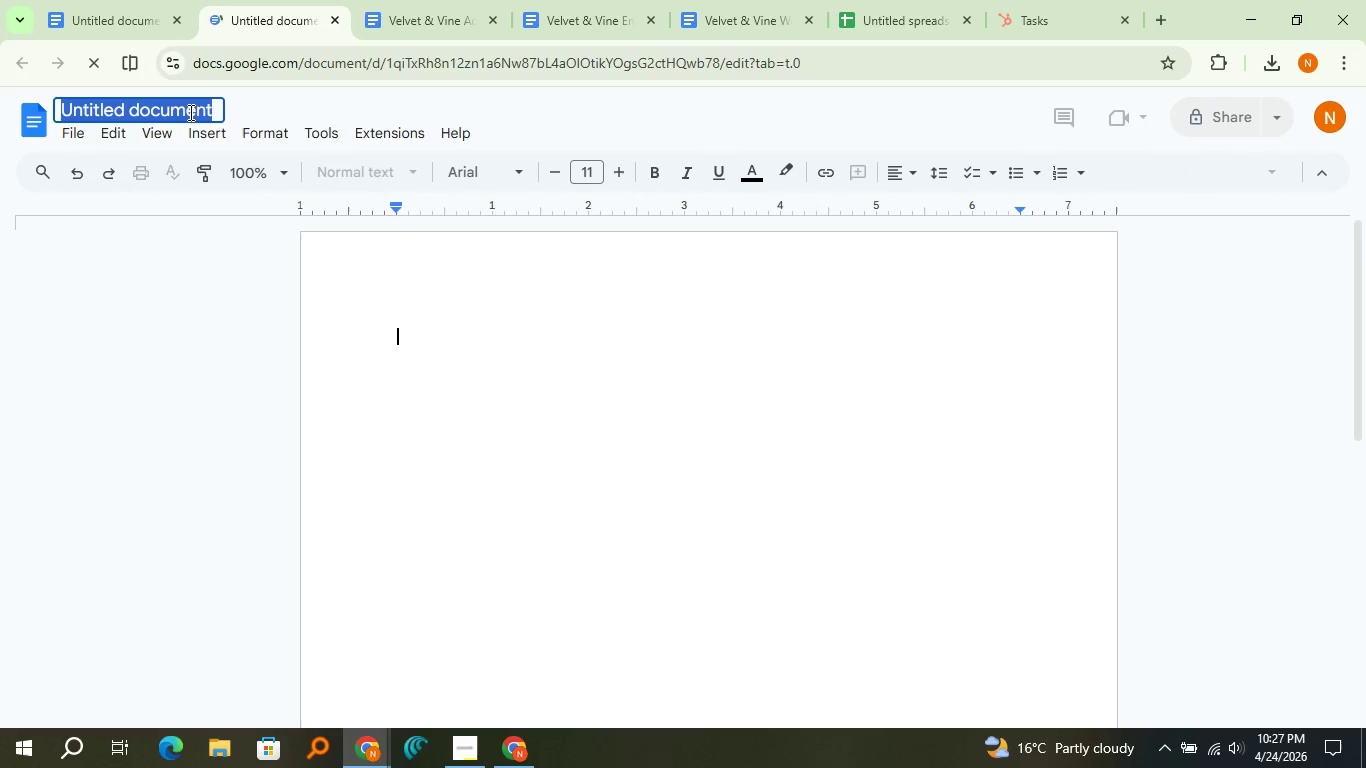 
triple_click([189, 112])
 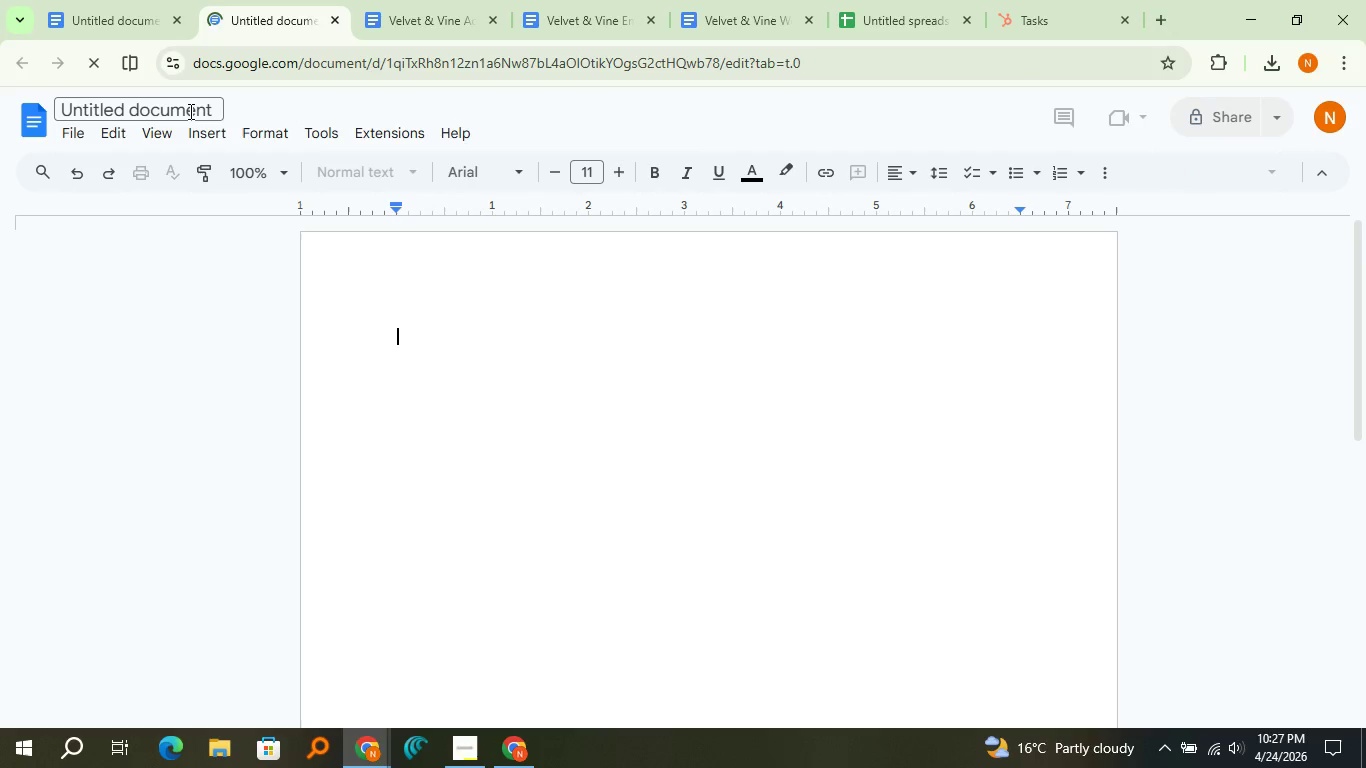 
type(Ve)
key(Backspace)
key(Backspace)
 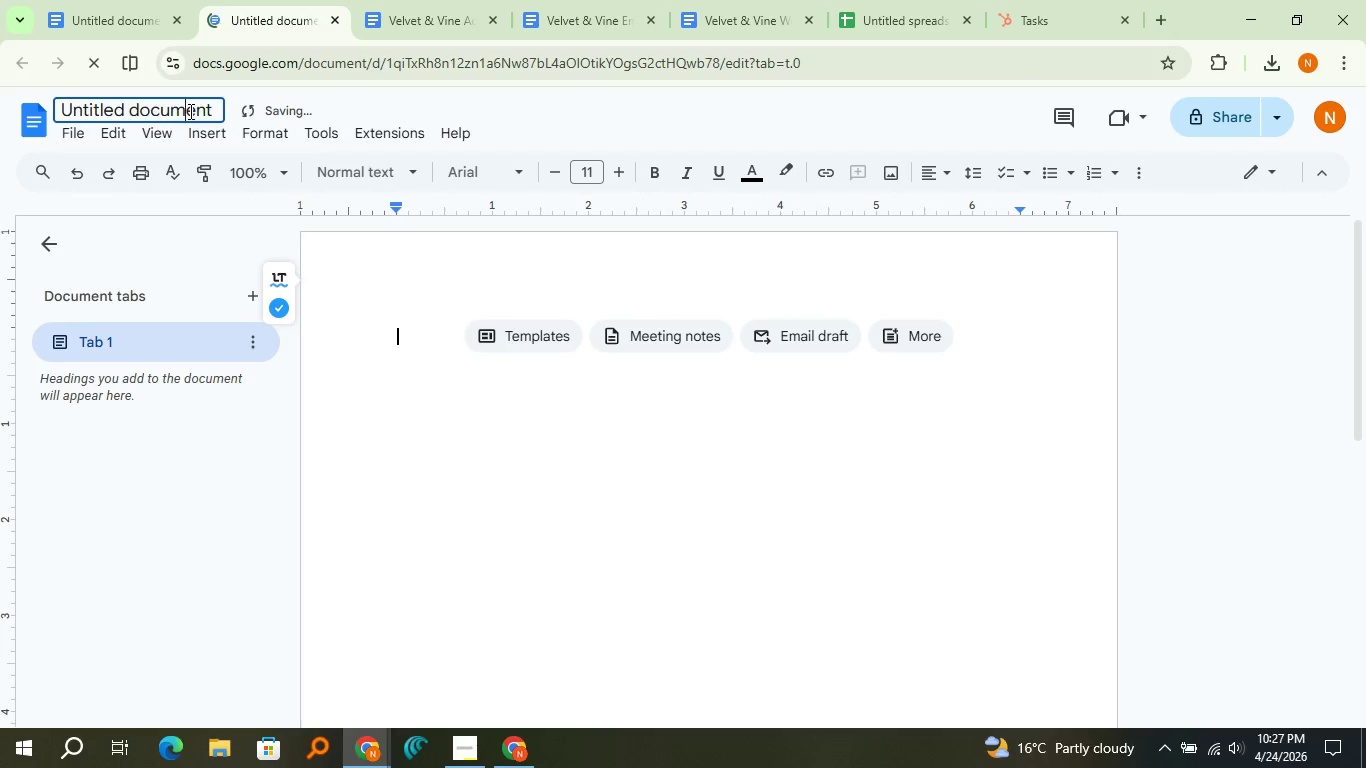 
double_click([189, 111])
 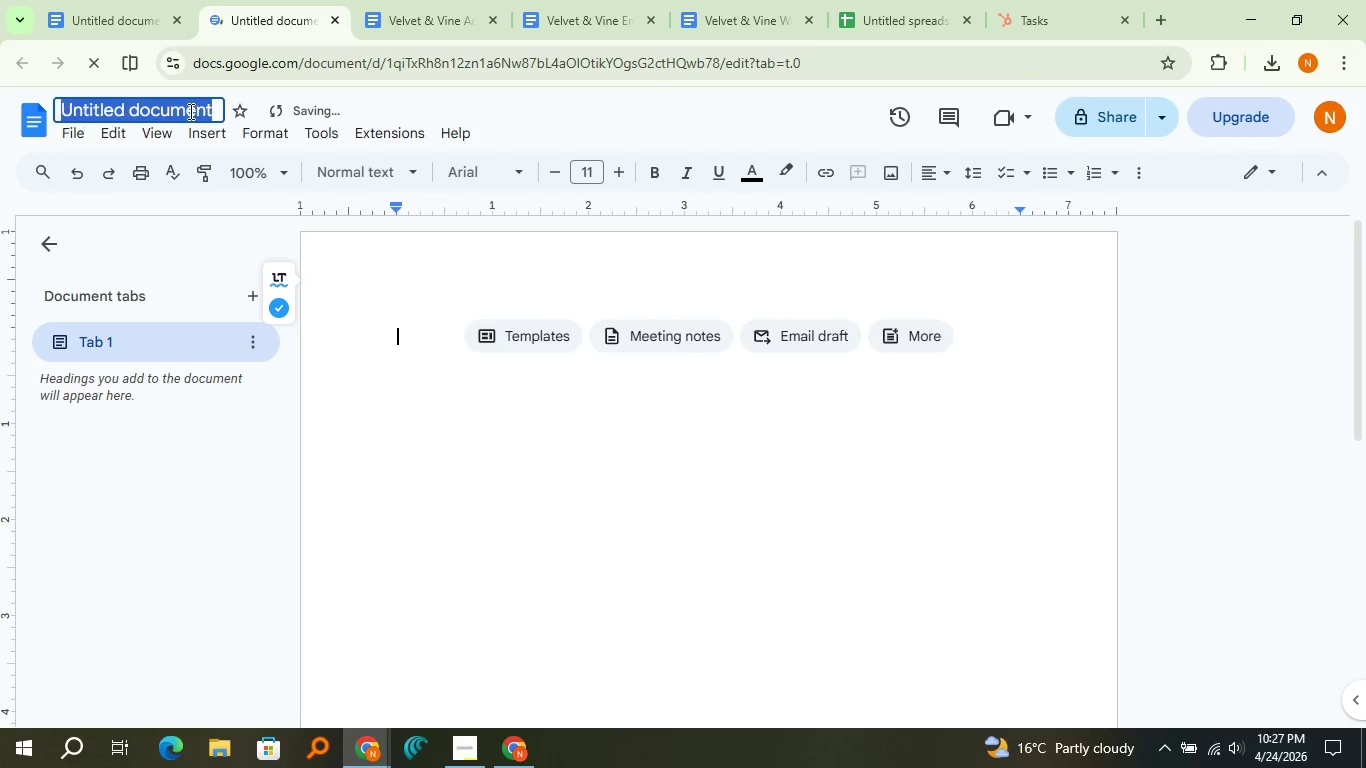 
triple_click([189, 111])
 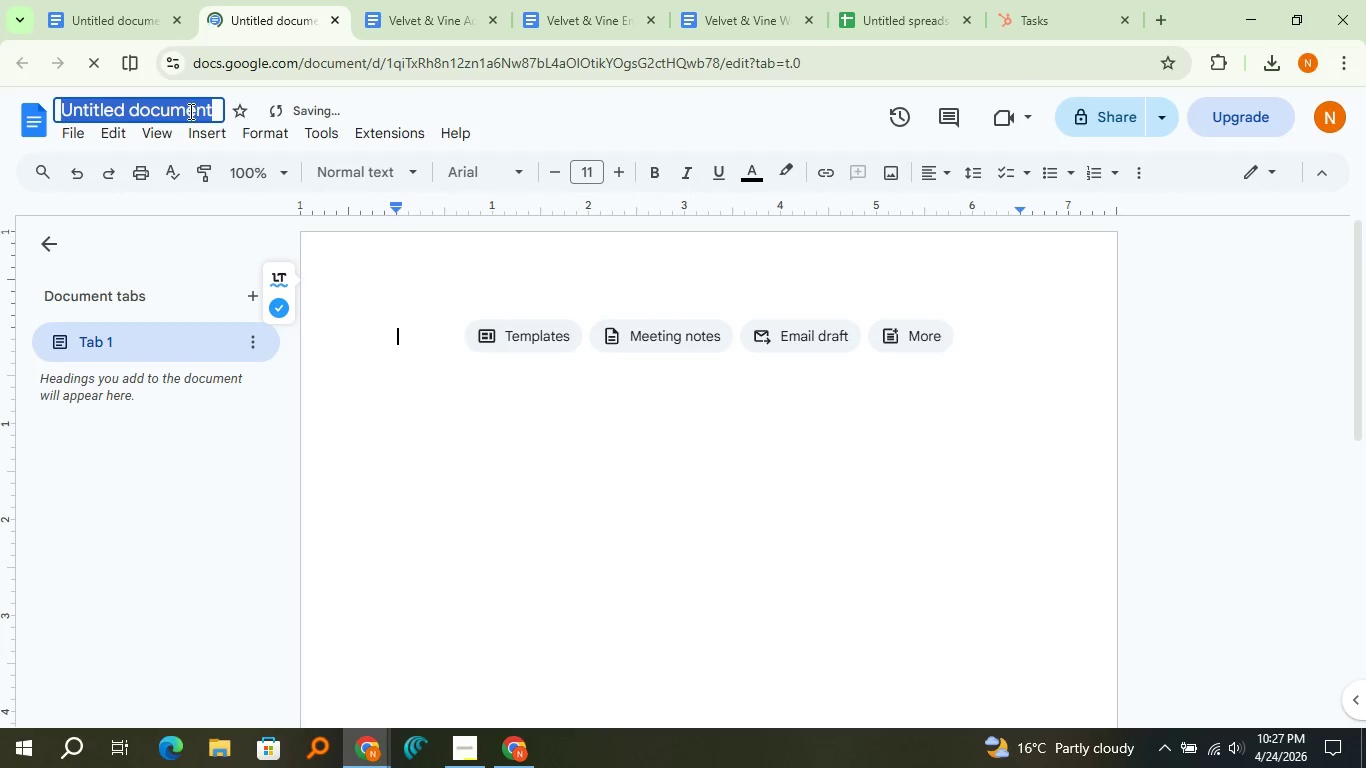 
type(Velvet & Vine Task List Screenshot)
 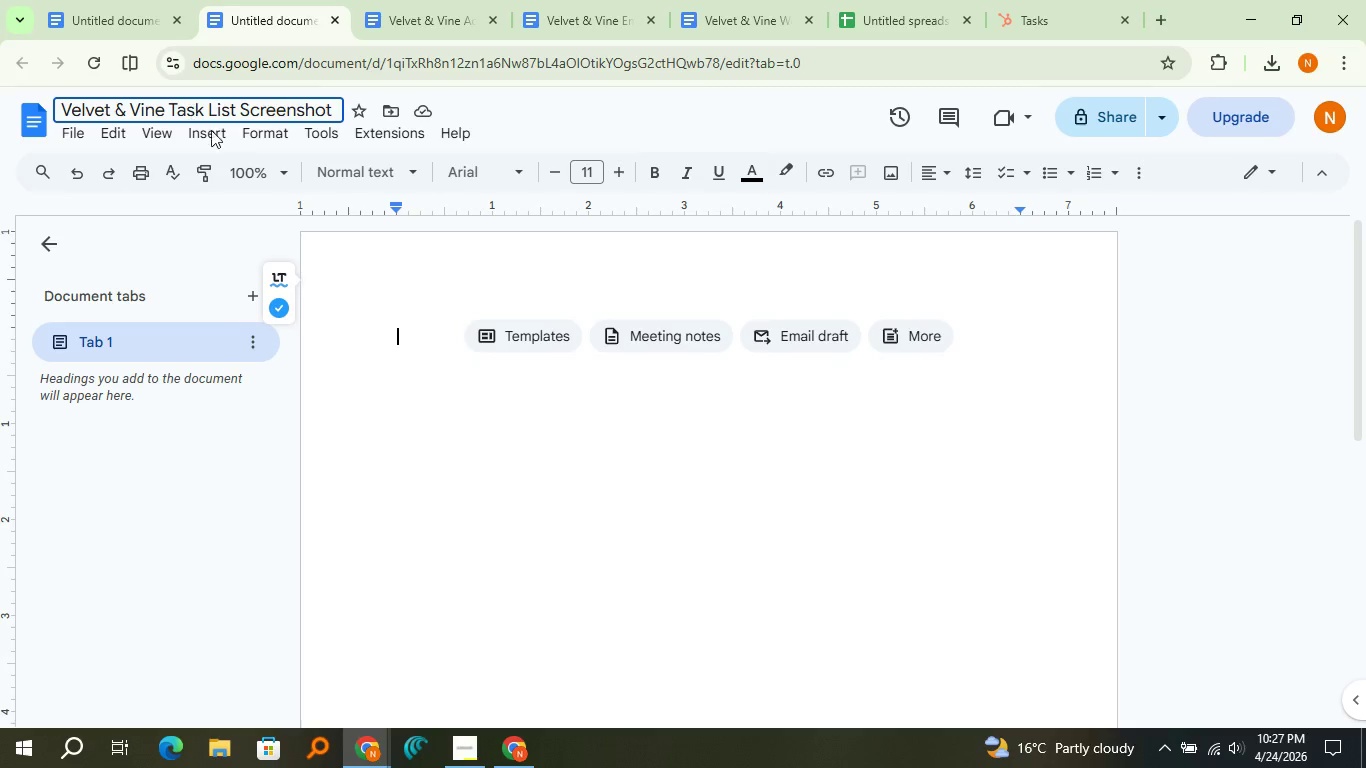 
left_click([486, 400])
 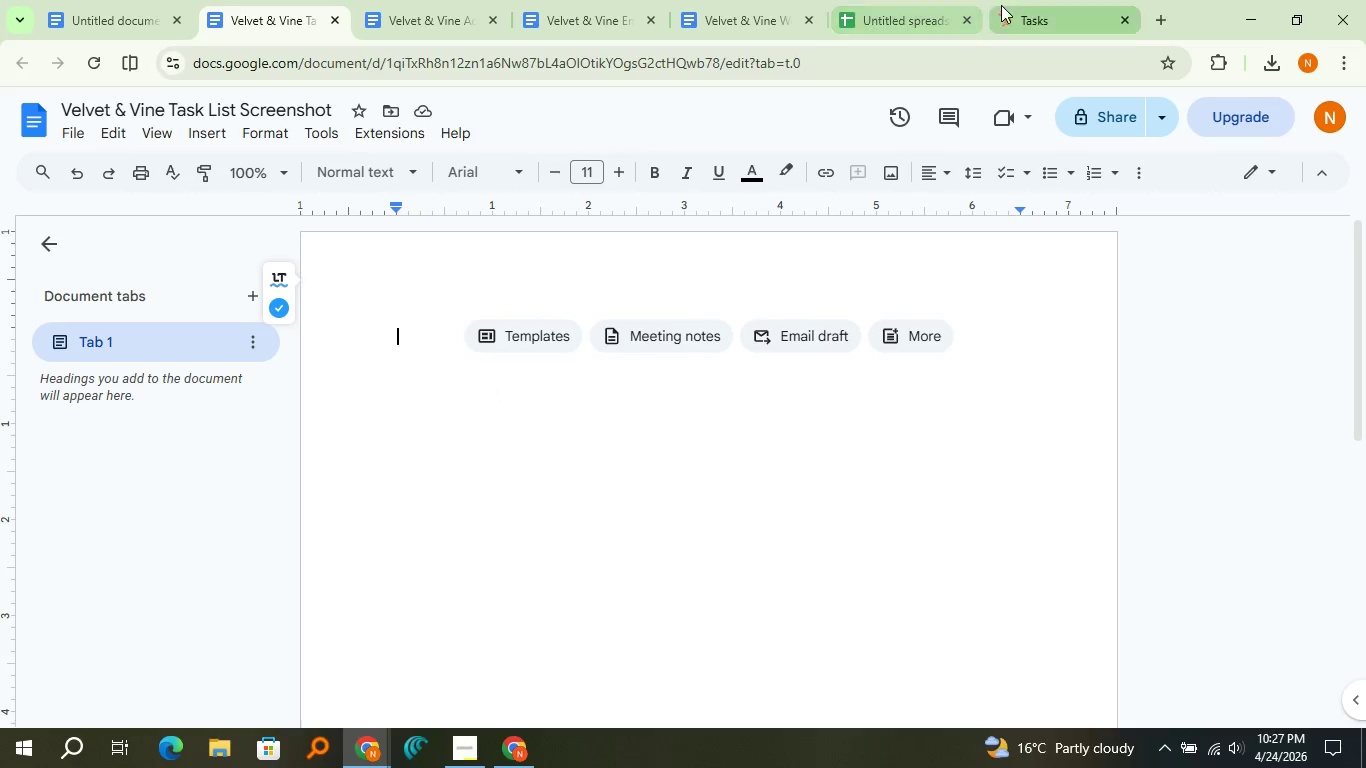 
left_click([1004, 4])
 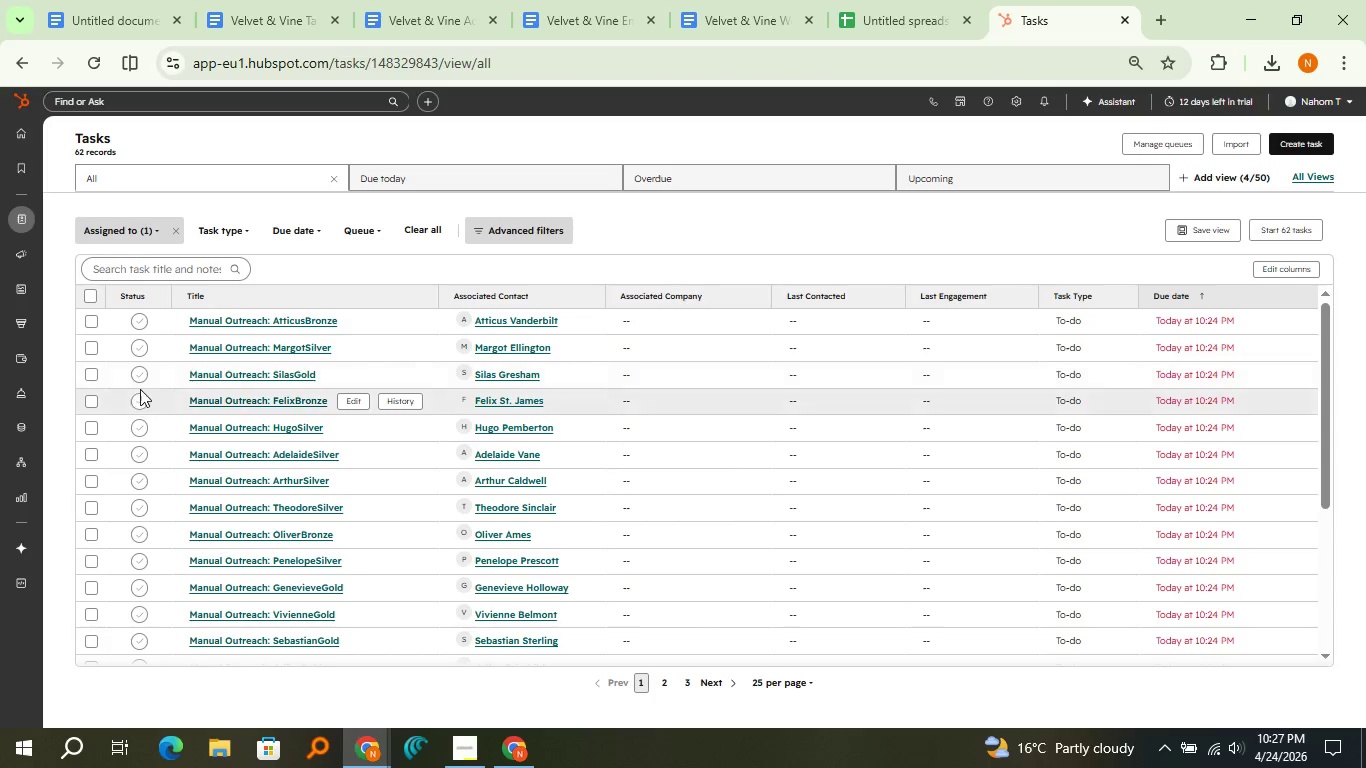 
key(Meta+Shift+S)
 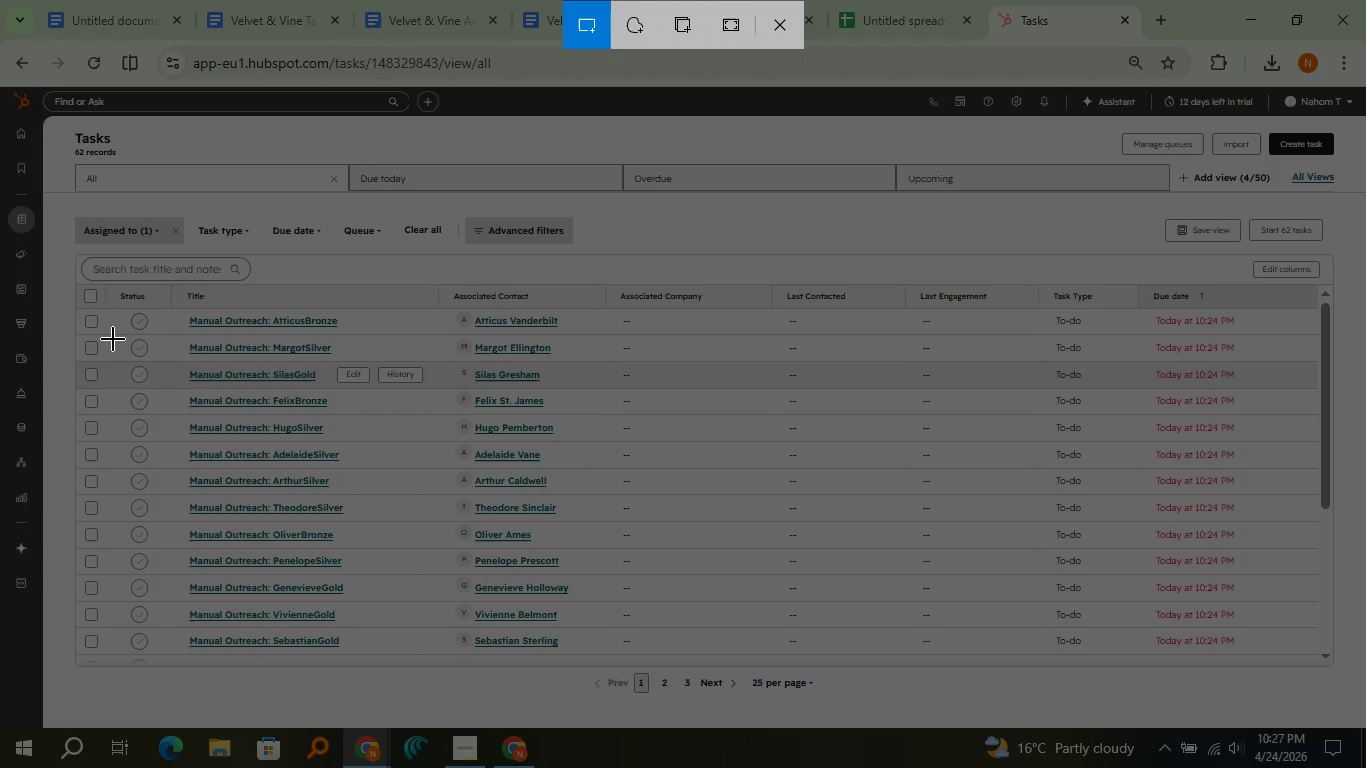 
wait(10.44)
 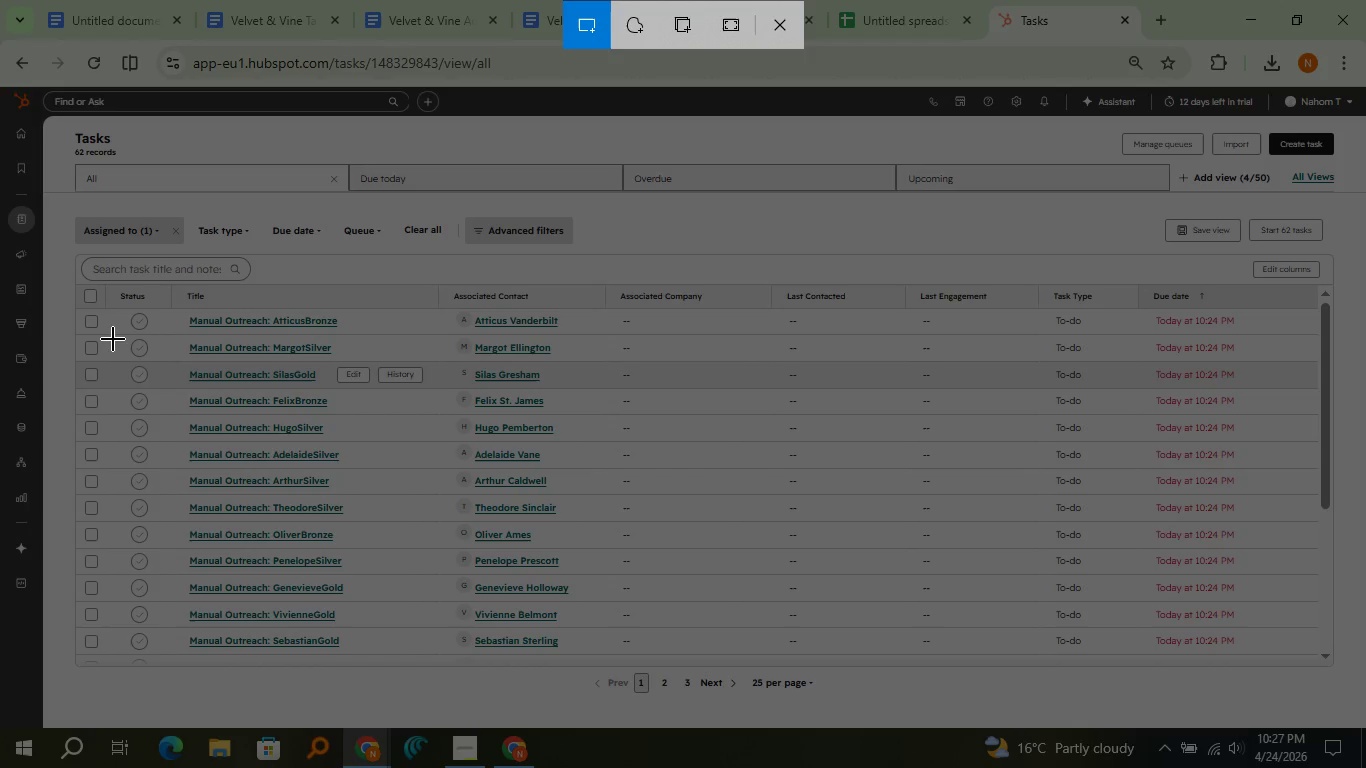 
left_click_drag(start_coordinate=[0, 88], to_coordinate=[1365, 728])
 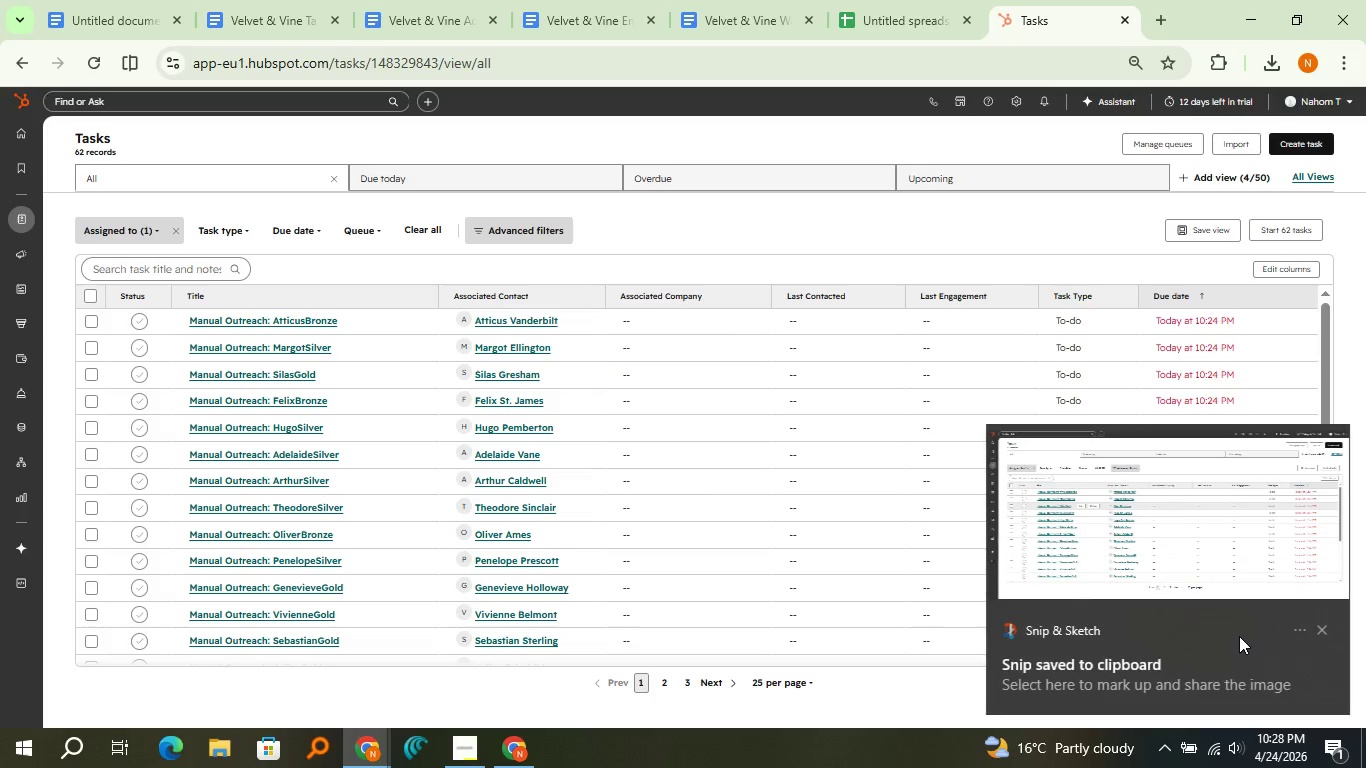 
left_click([1209, 581])
 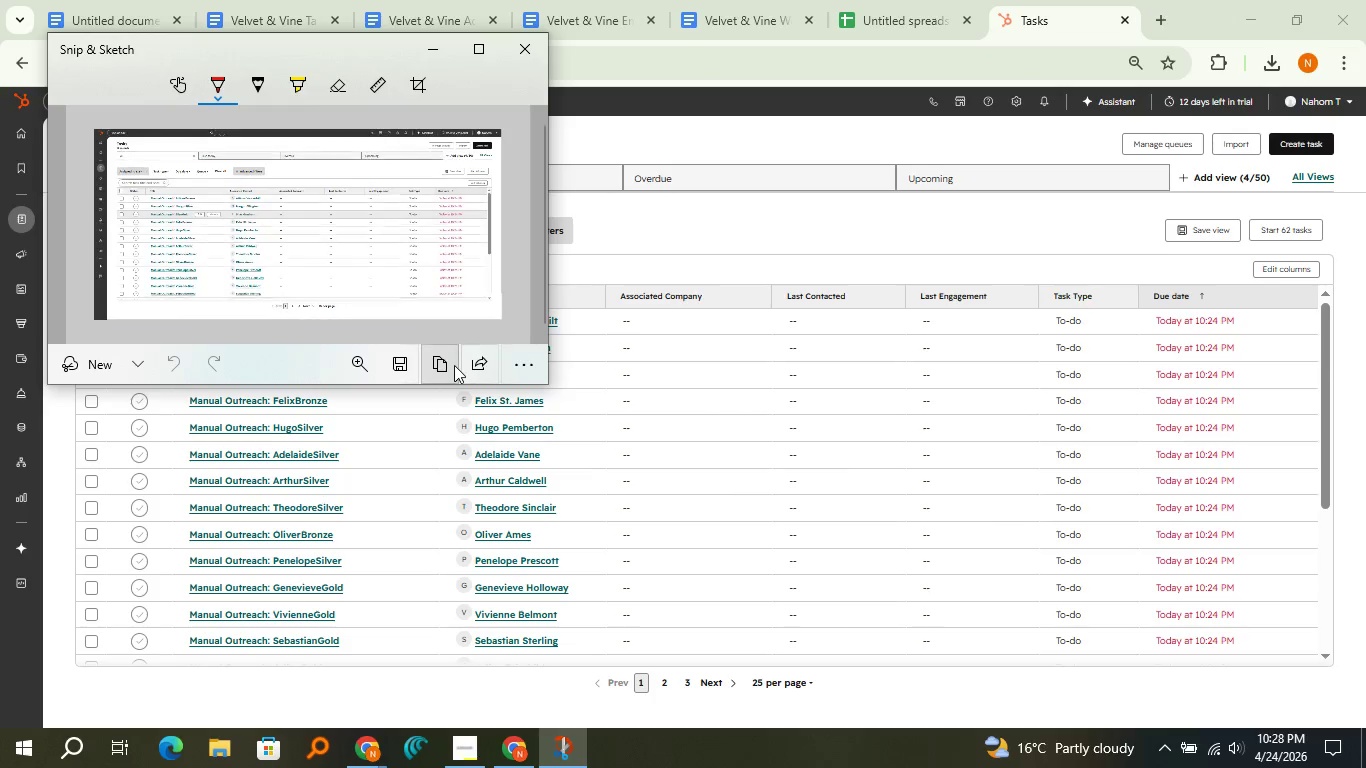 
left_click([454, 365])
 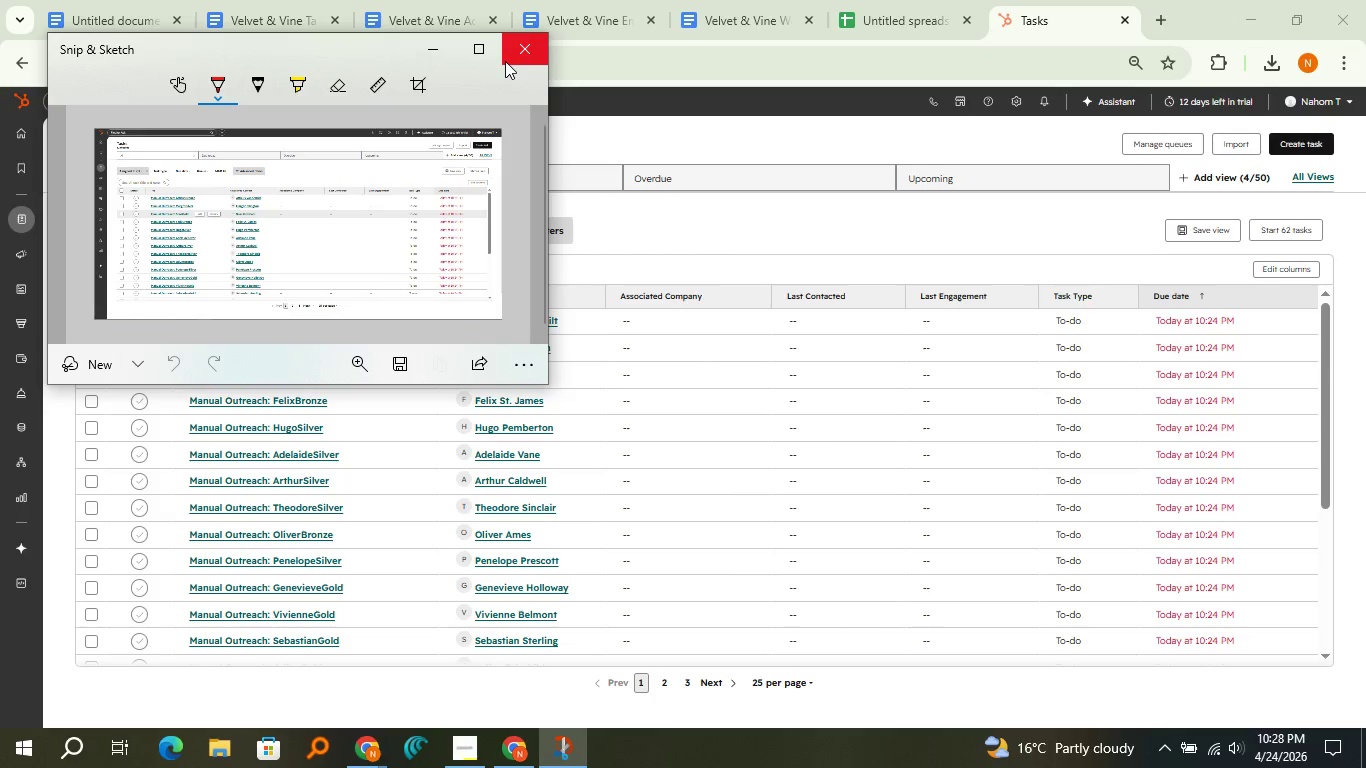 
left_click([505, 61])
 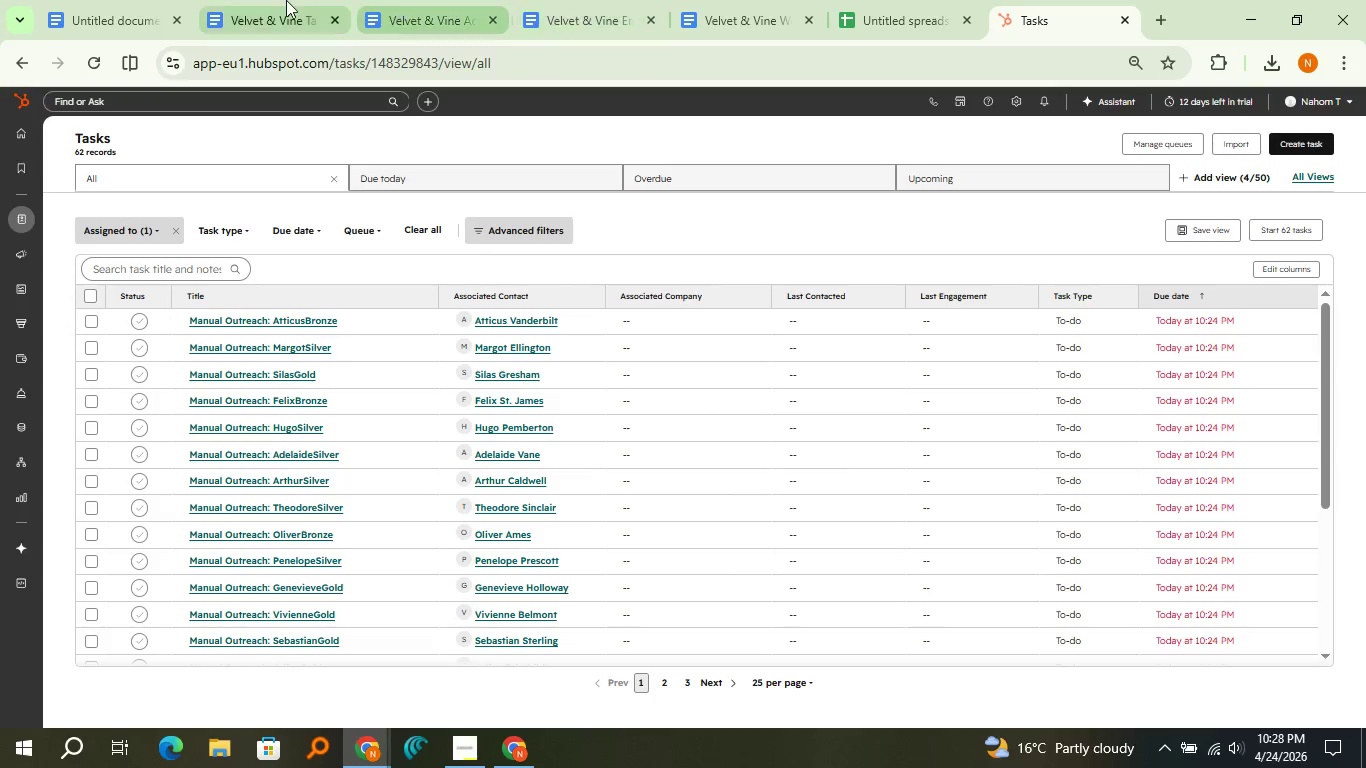 
left_click([280, 0])
 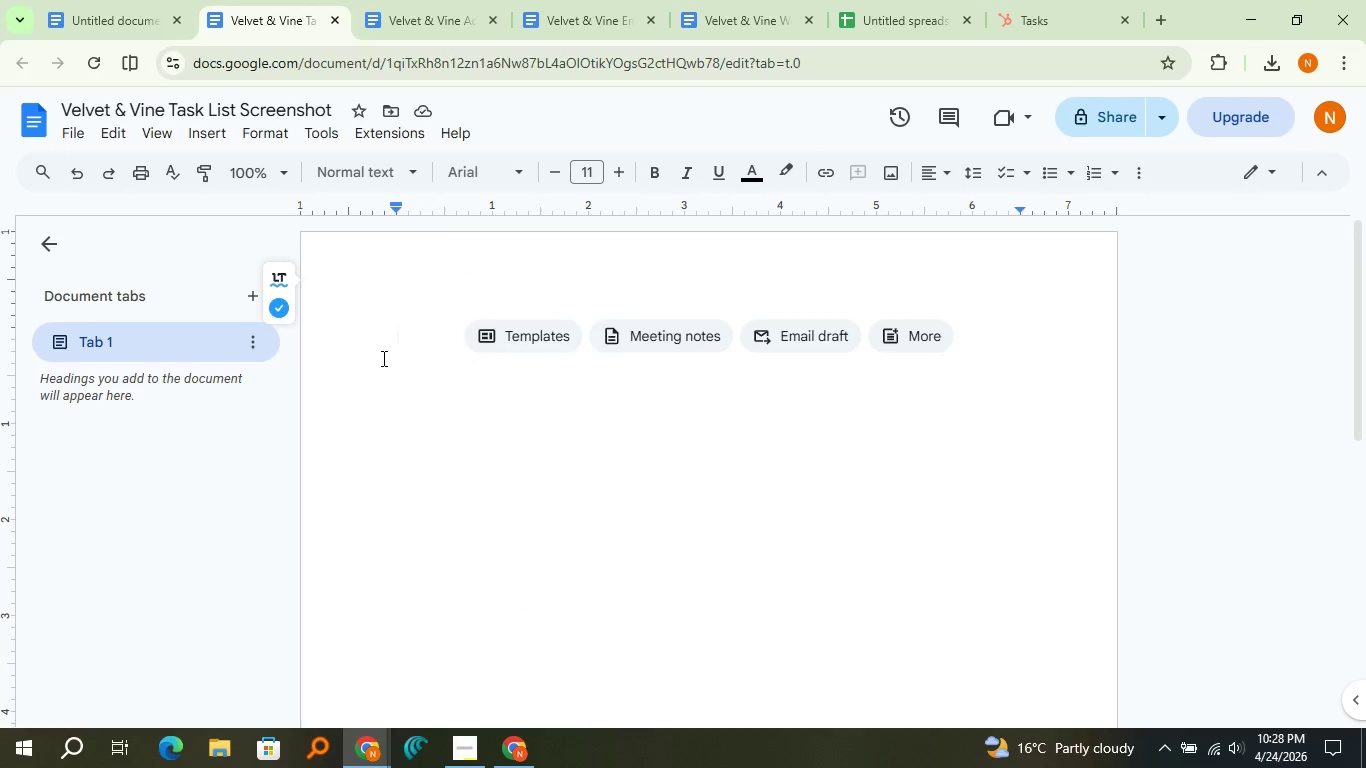 
key(Control+V)
 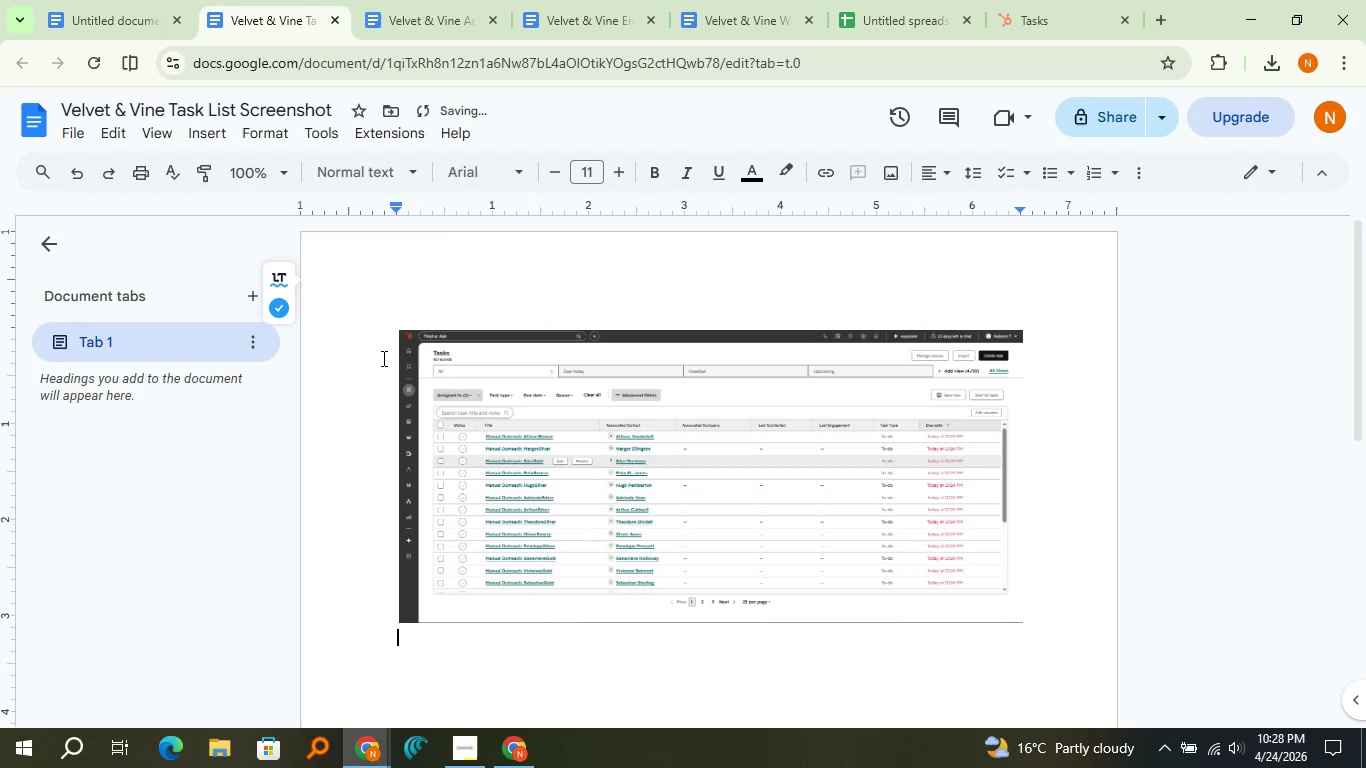 
key(Enter)
 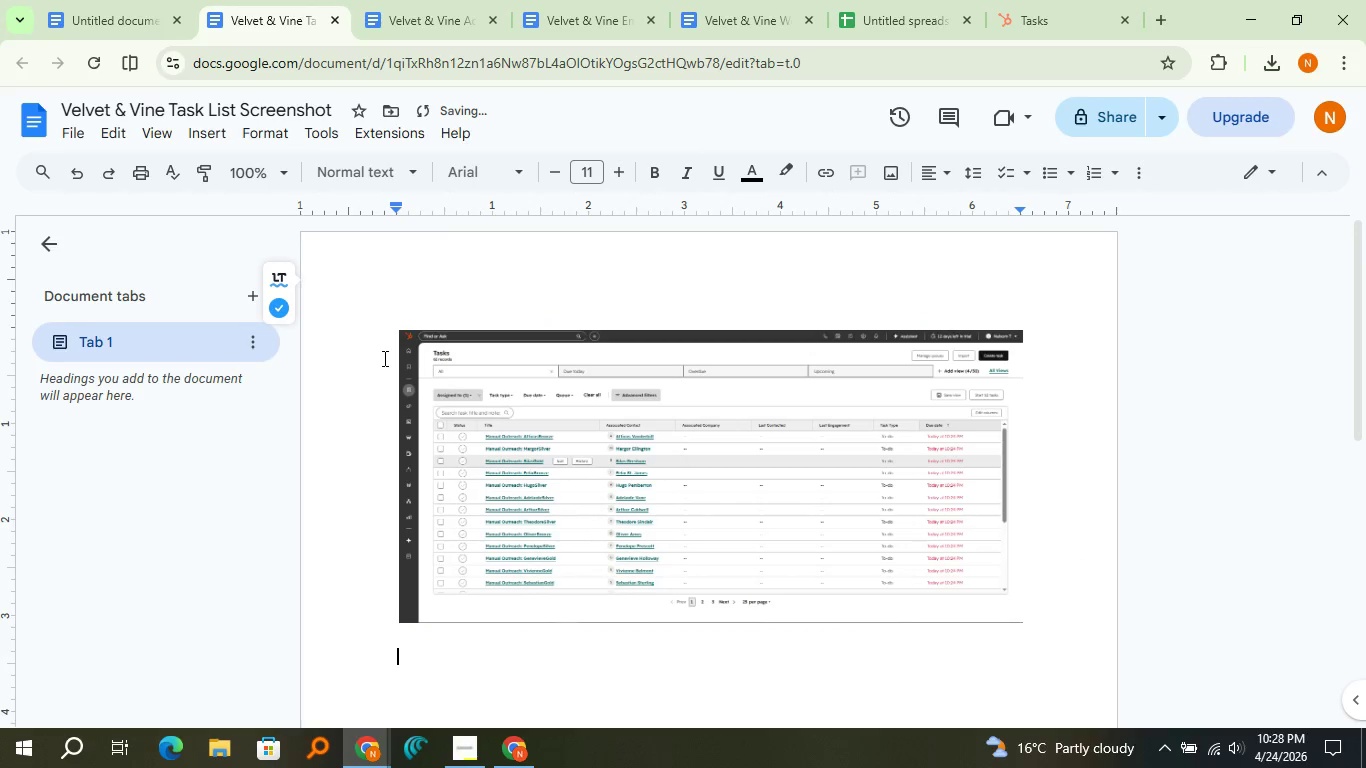 
key(Enter)
 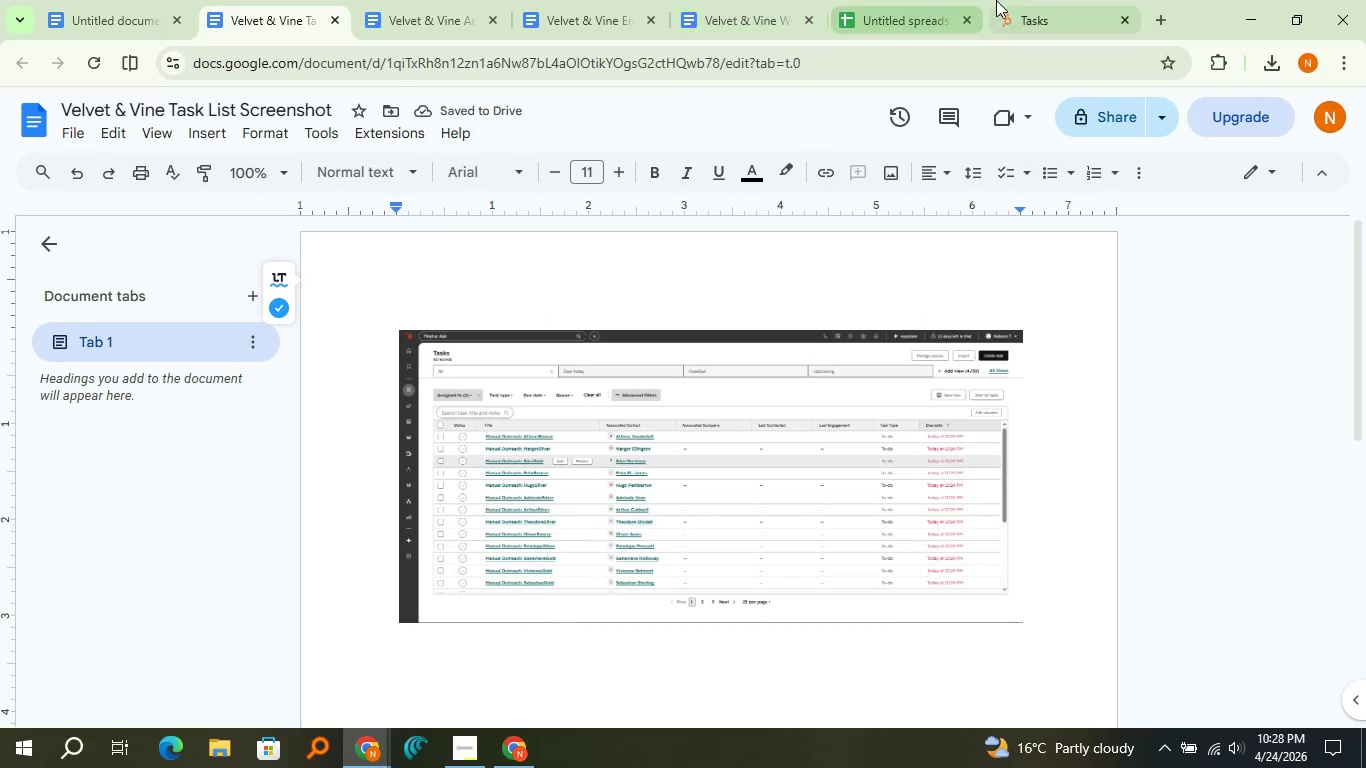 
left_click([1020, 1])
 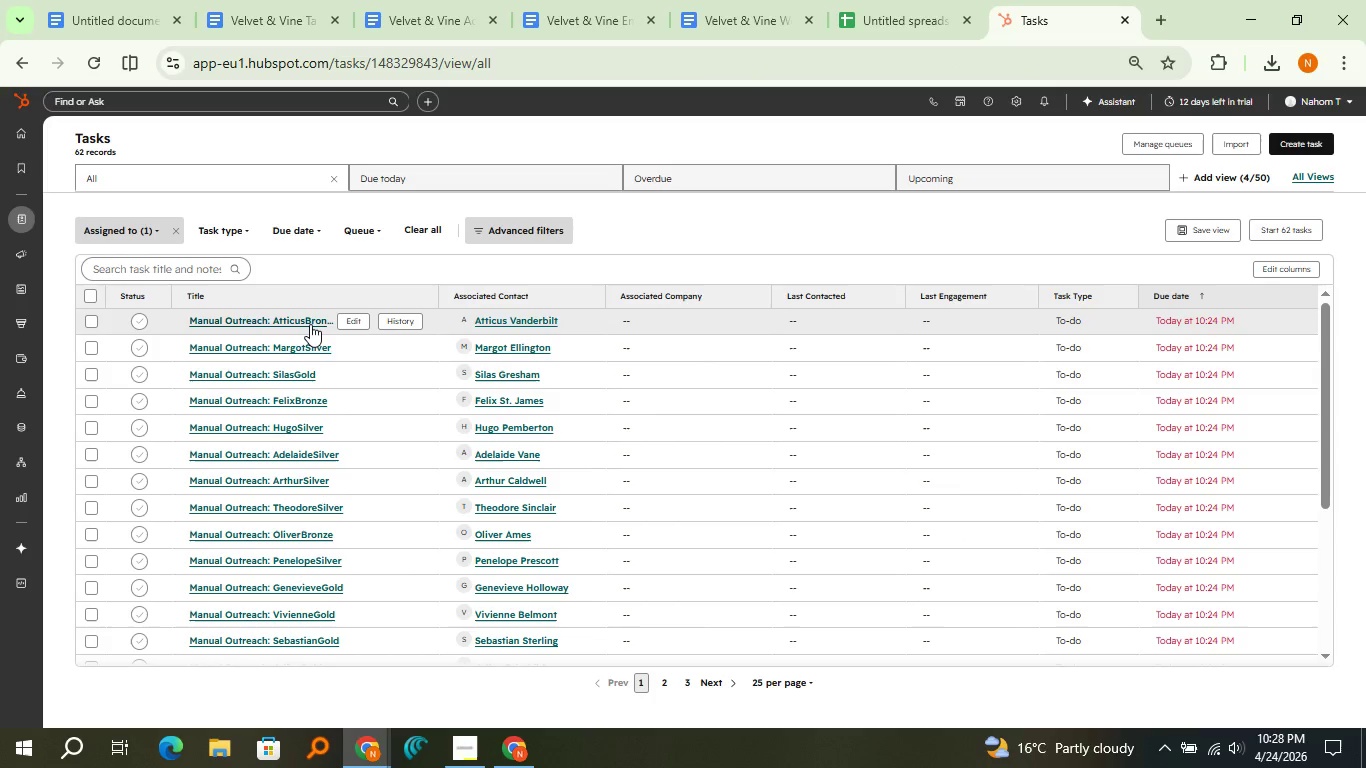 
left_click([310, 324])
 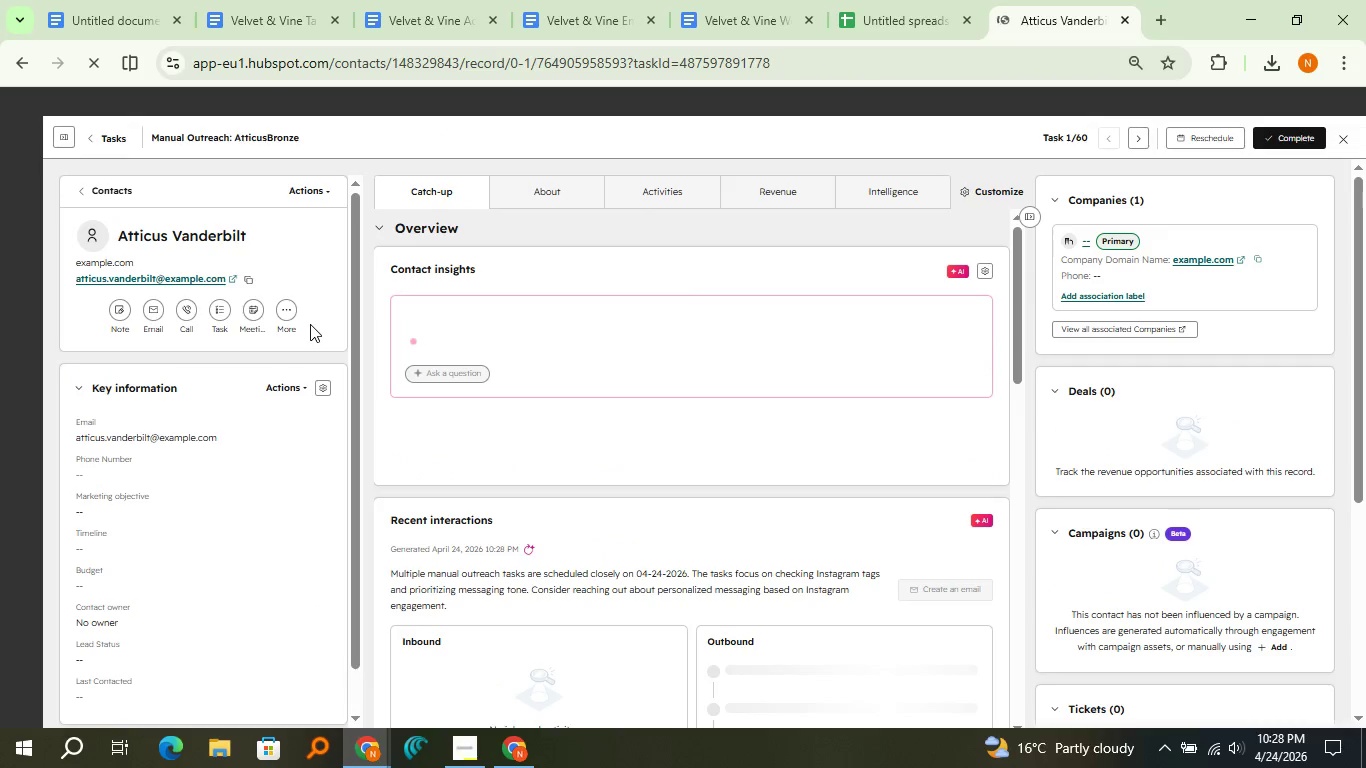 
wait(14.09)
 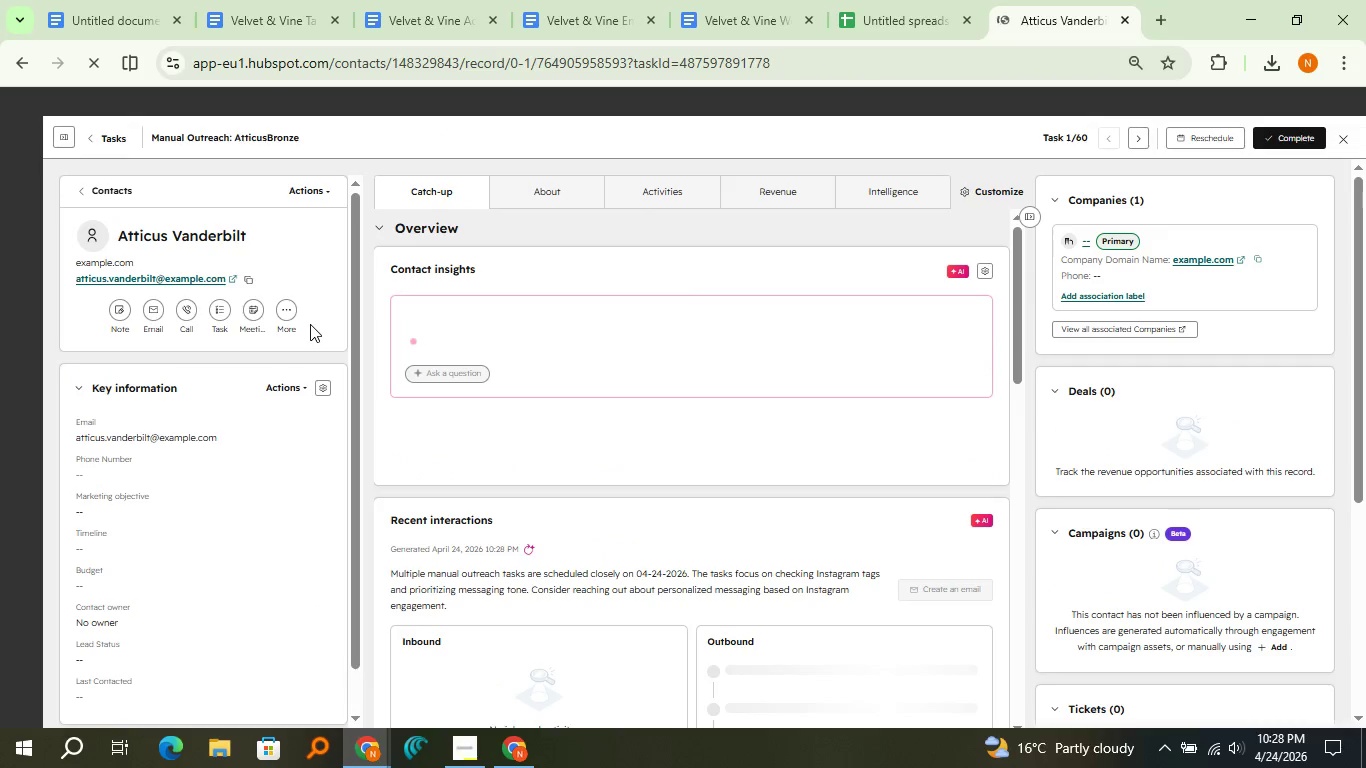 
scroll: coordinate [477, 355], scroll_direction: down, amount: 1.0
 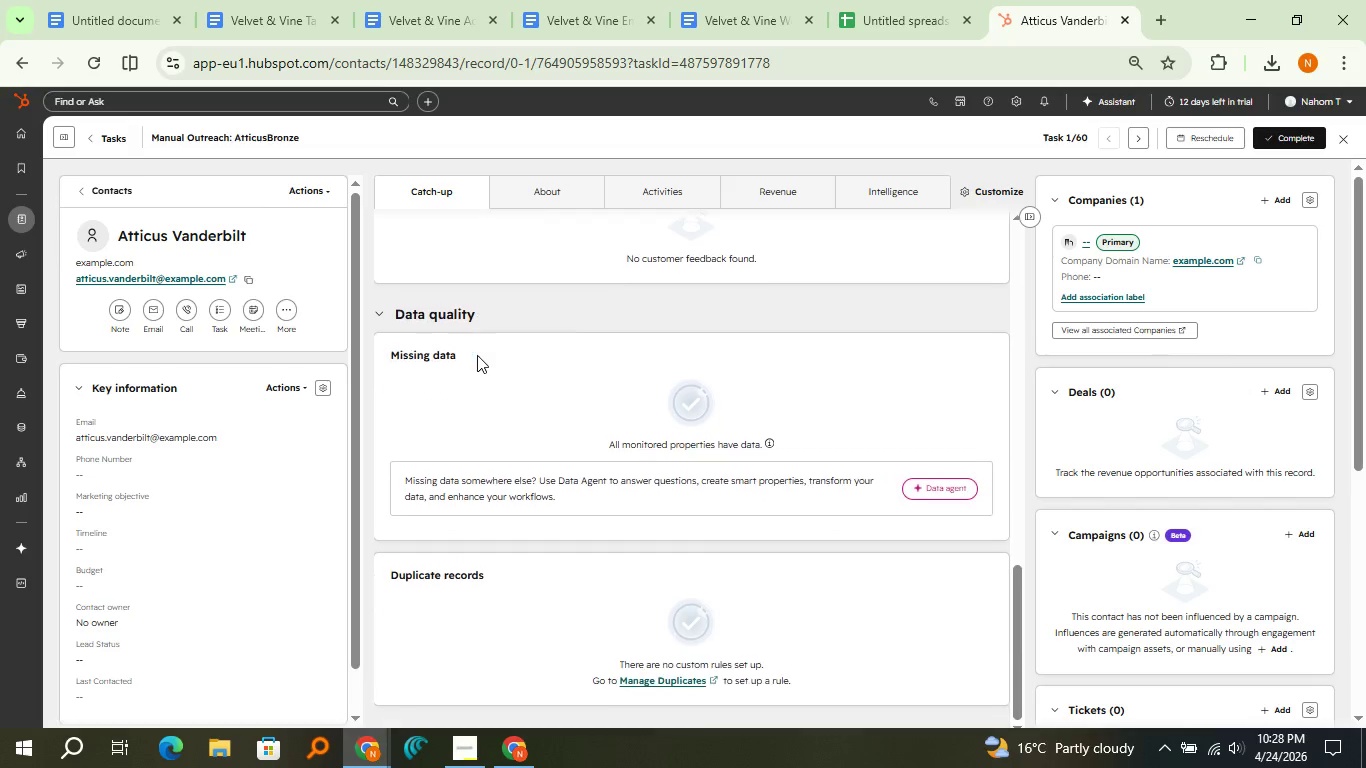 
left_click([527, 189])
 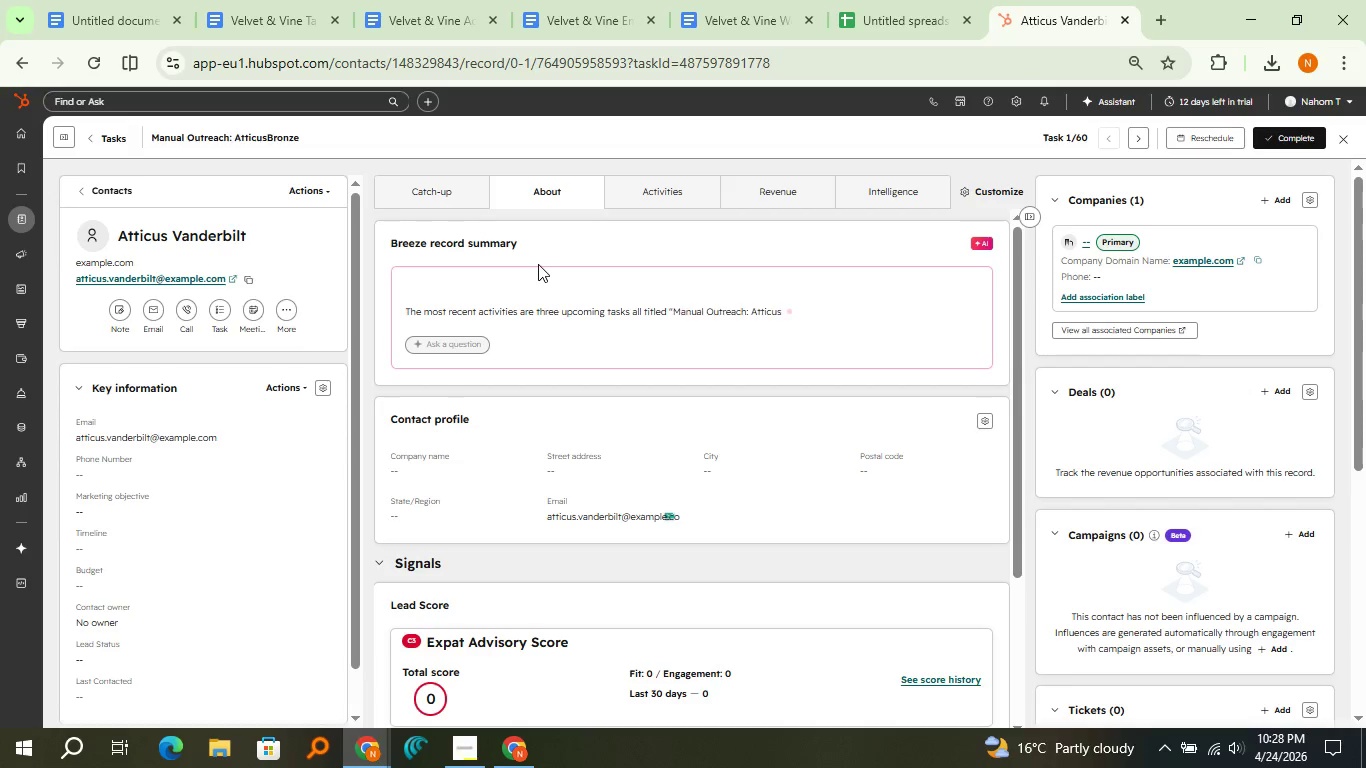 
scroll: coordinate [525, 309], scroll_direction: down, amount: 6.0
 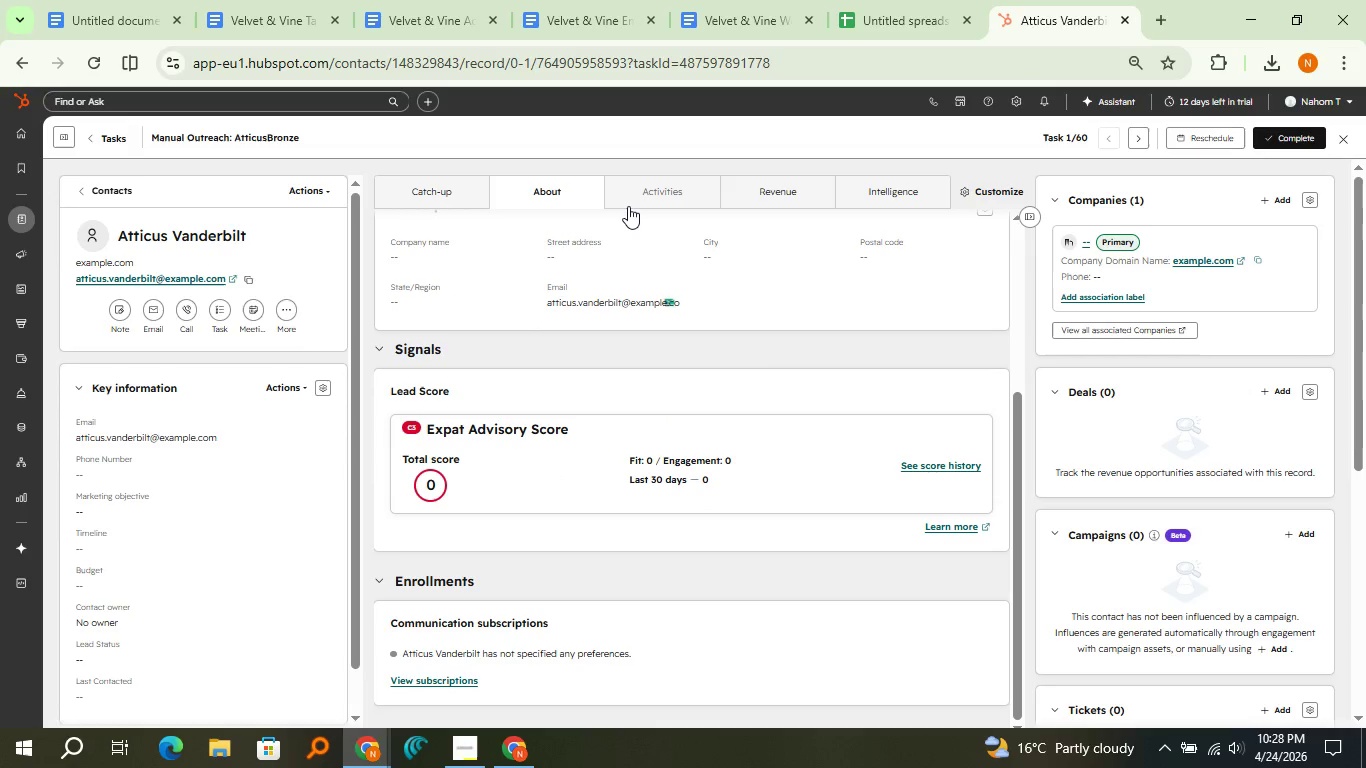 
left_click([628, 205])
 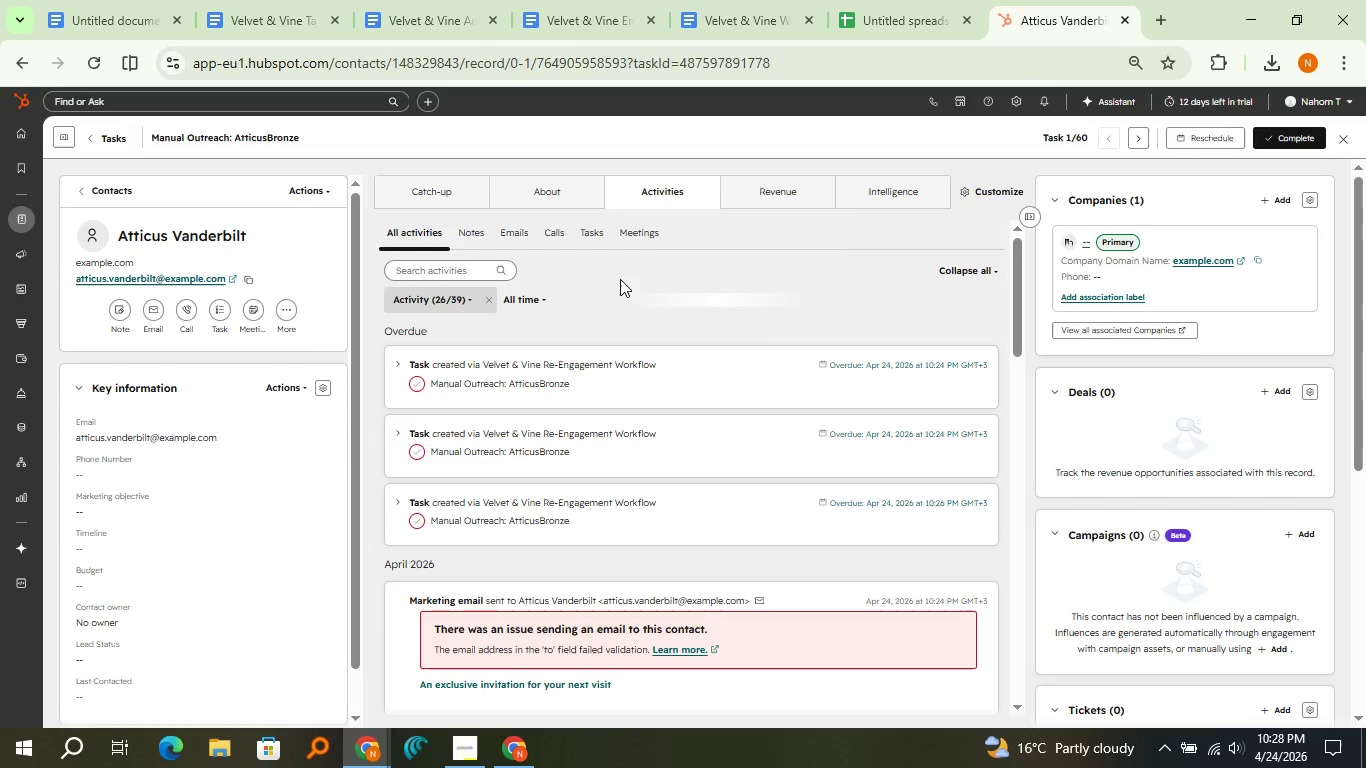 
scroll: coordinate [620, 279], scroll_direction: down, amount: 2.0
 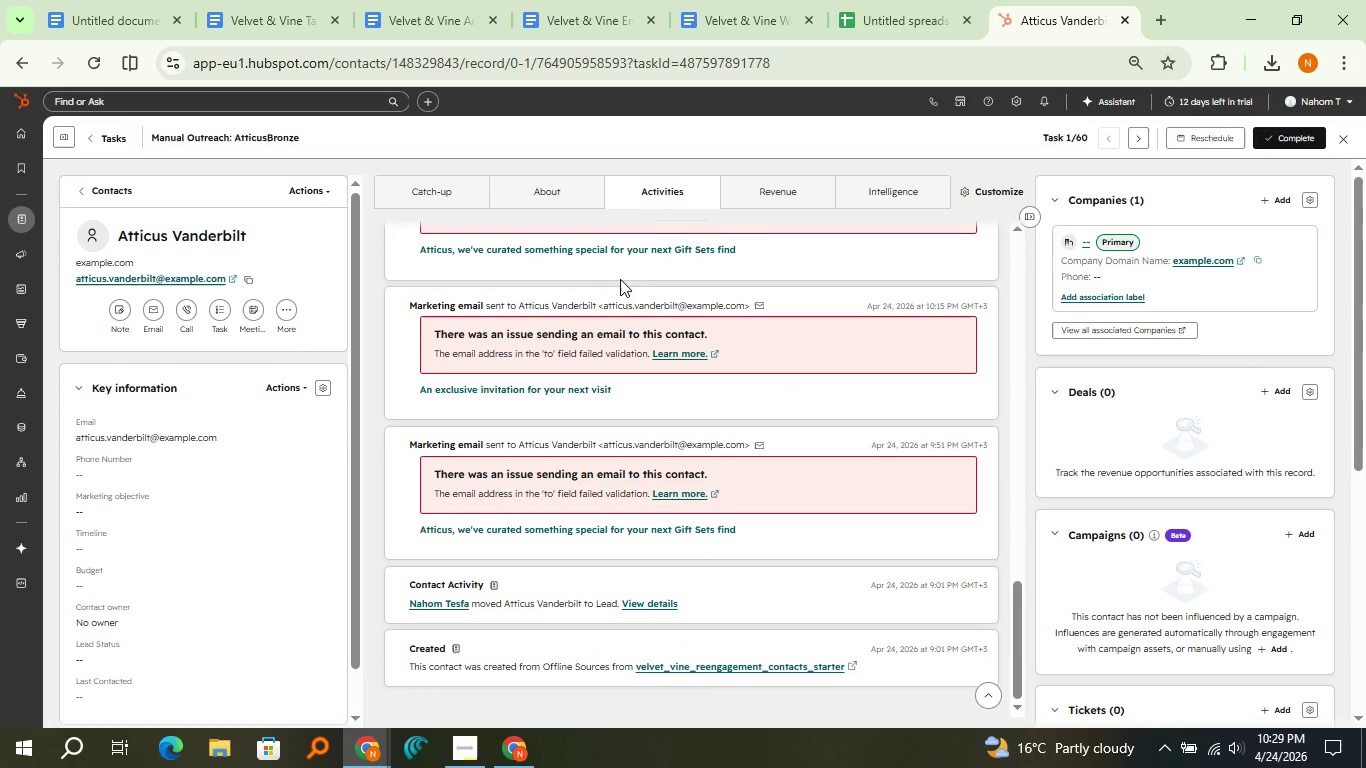 
scroll: coordinate [620, 279], scroll_direction: up, amount: 19.0
 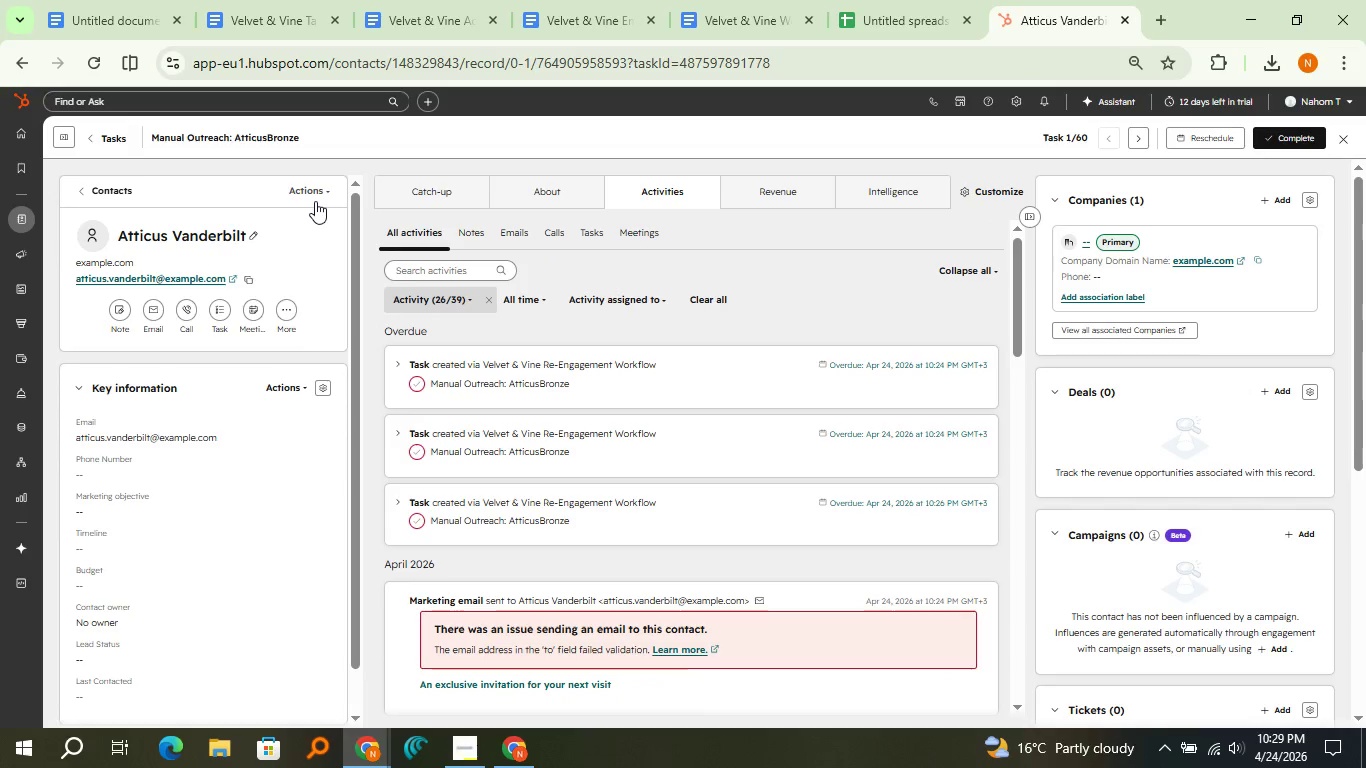 
left_click([315, 201])
 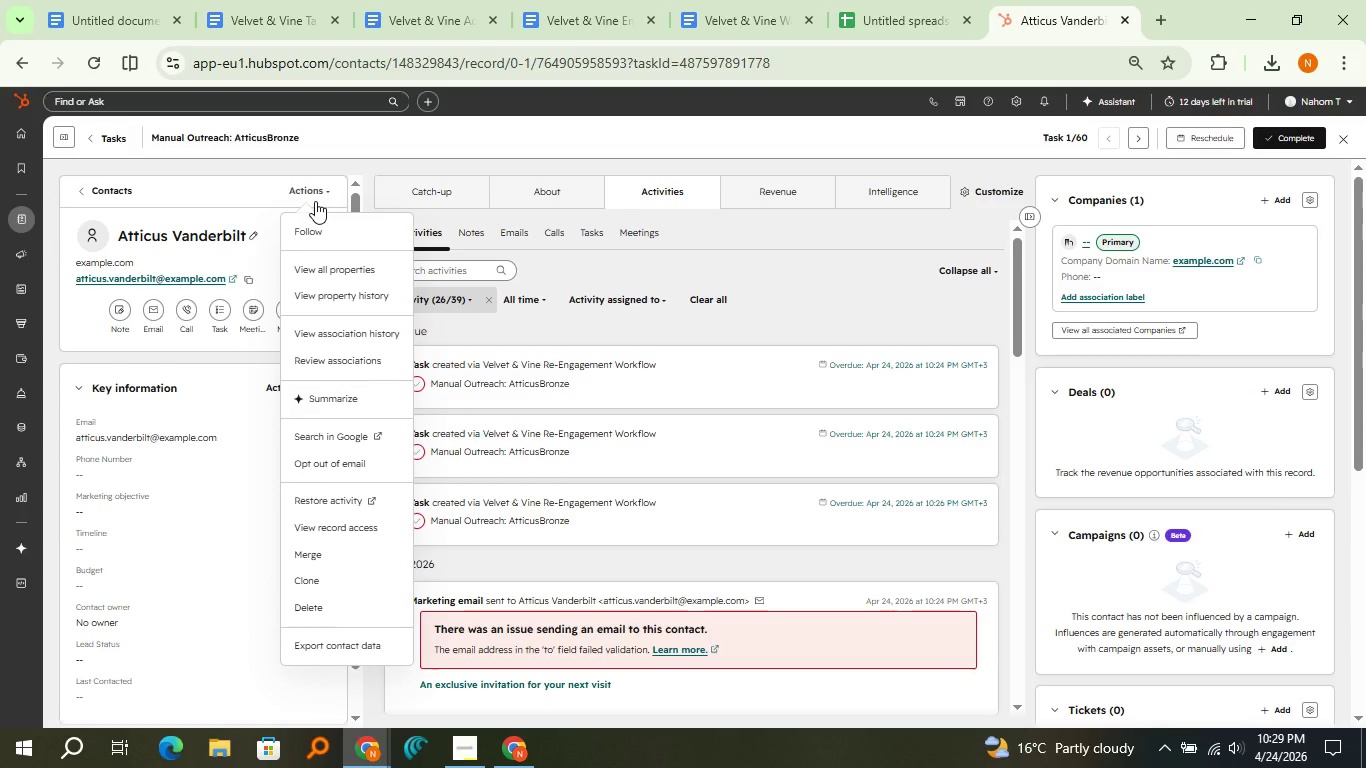 
left_click([315, 201])
 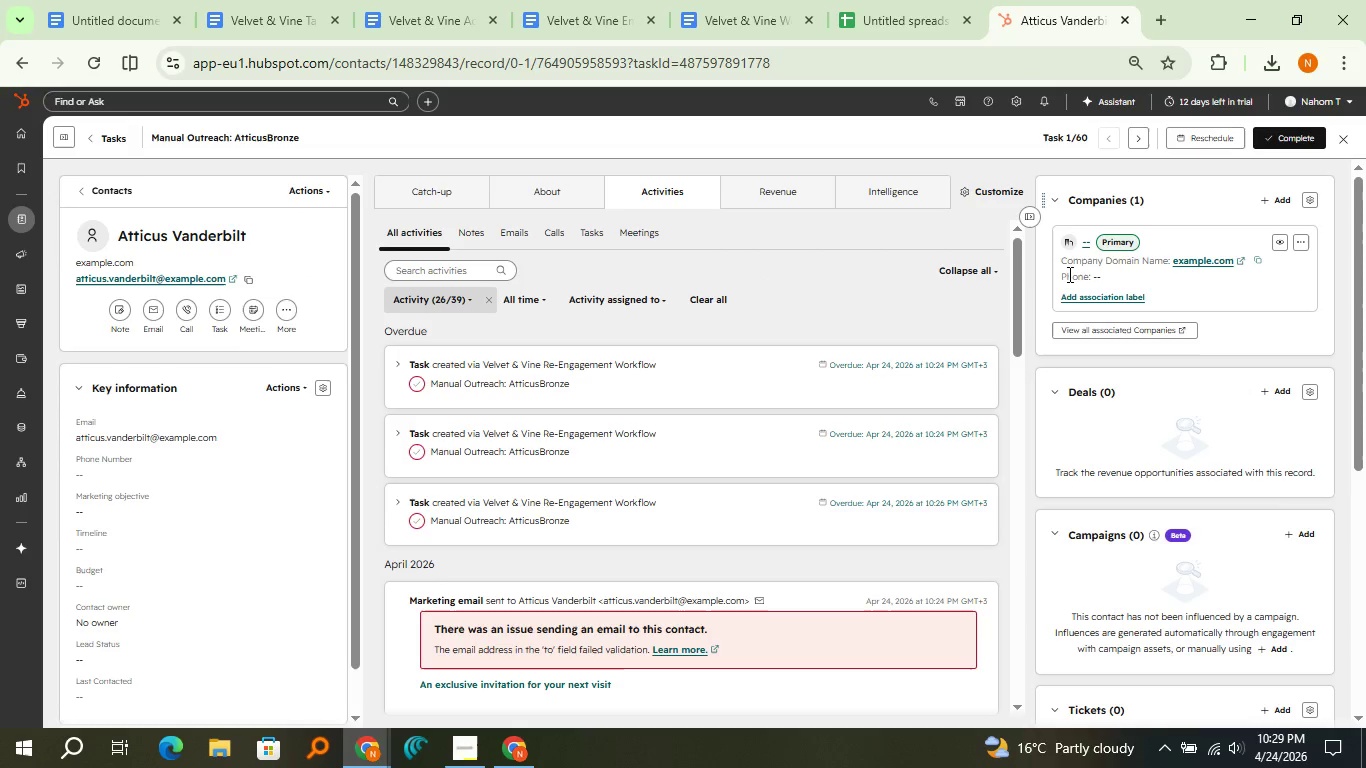 
wait(10.98)
 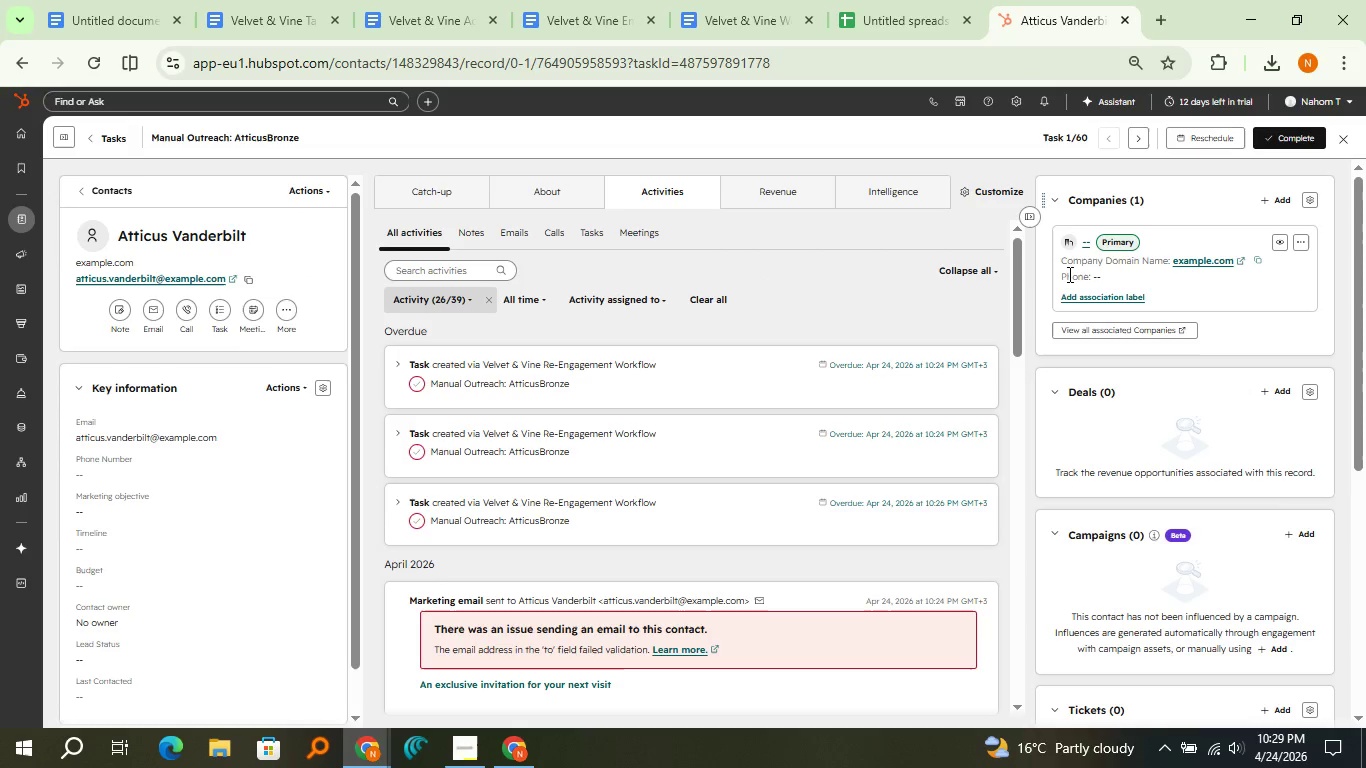 
scroll: coordinate [764, 463], scroll_direction: down, amount: 9.0
 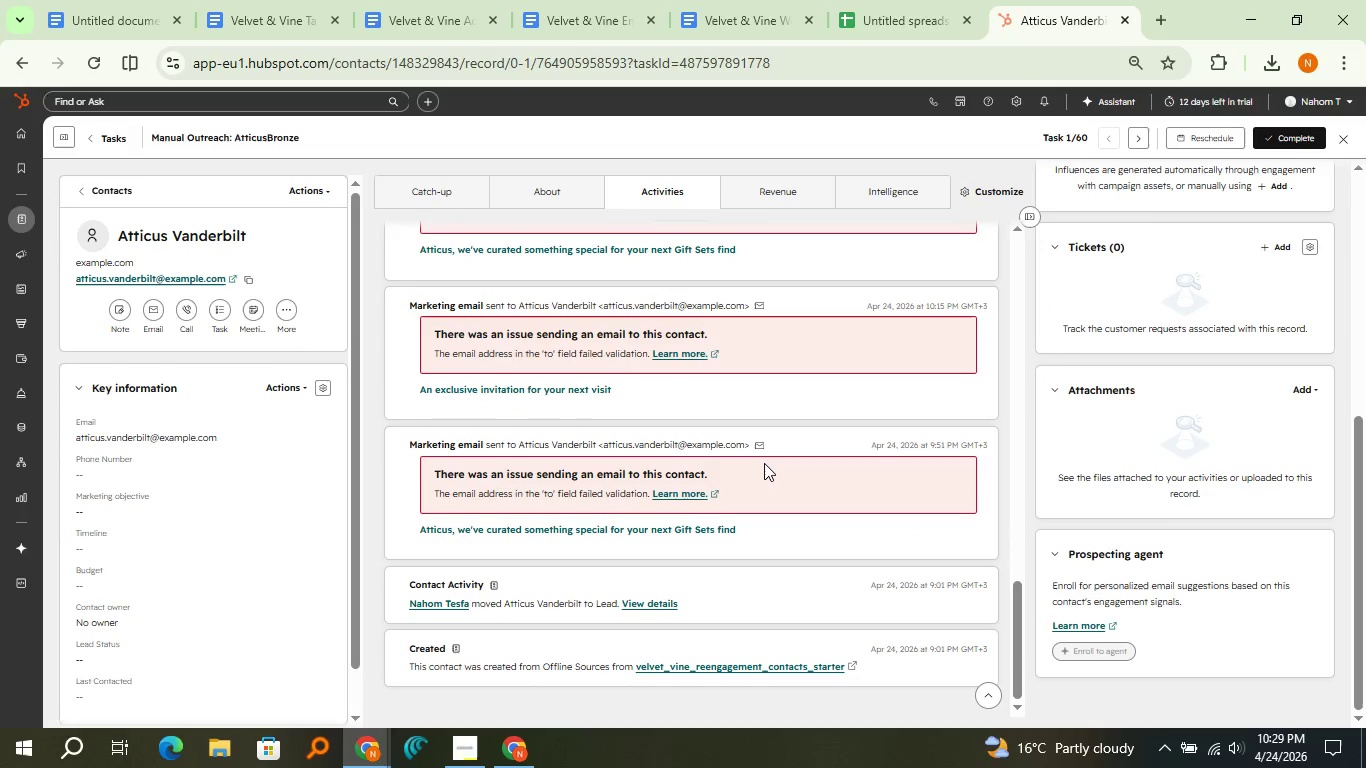 
scroll: coordinate [764, 463], scroll_direction: up, amount: 17.0
 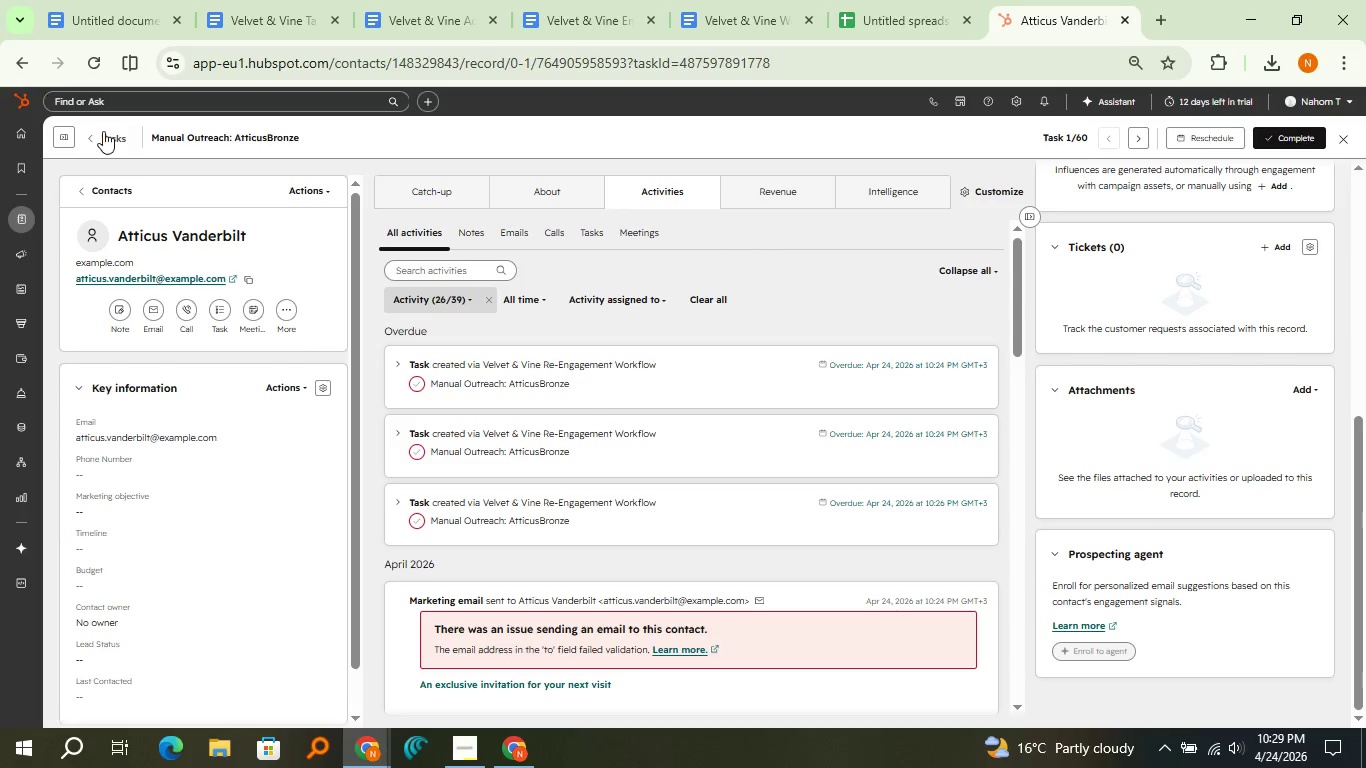 
left_click([103, 131])
 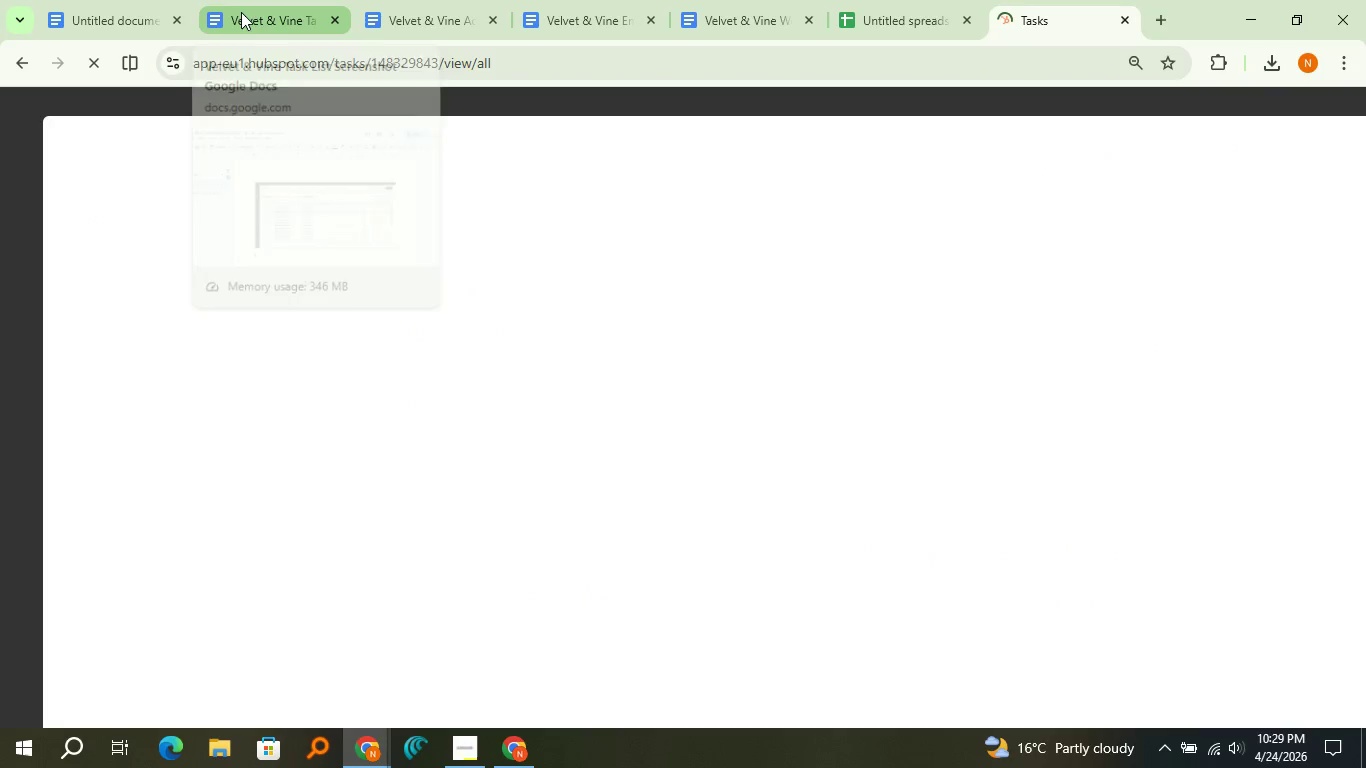 
left_click([241, 12])
 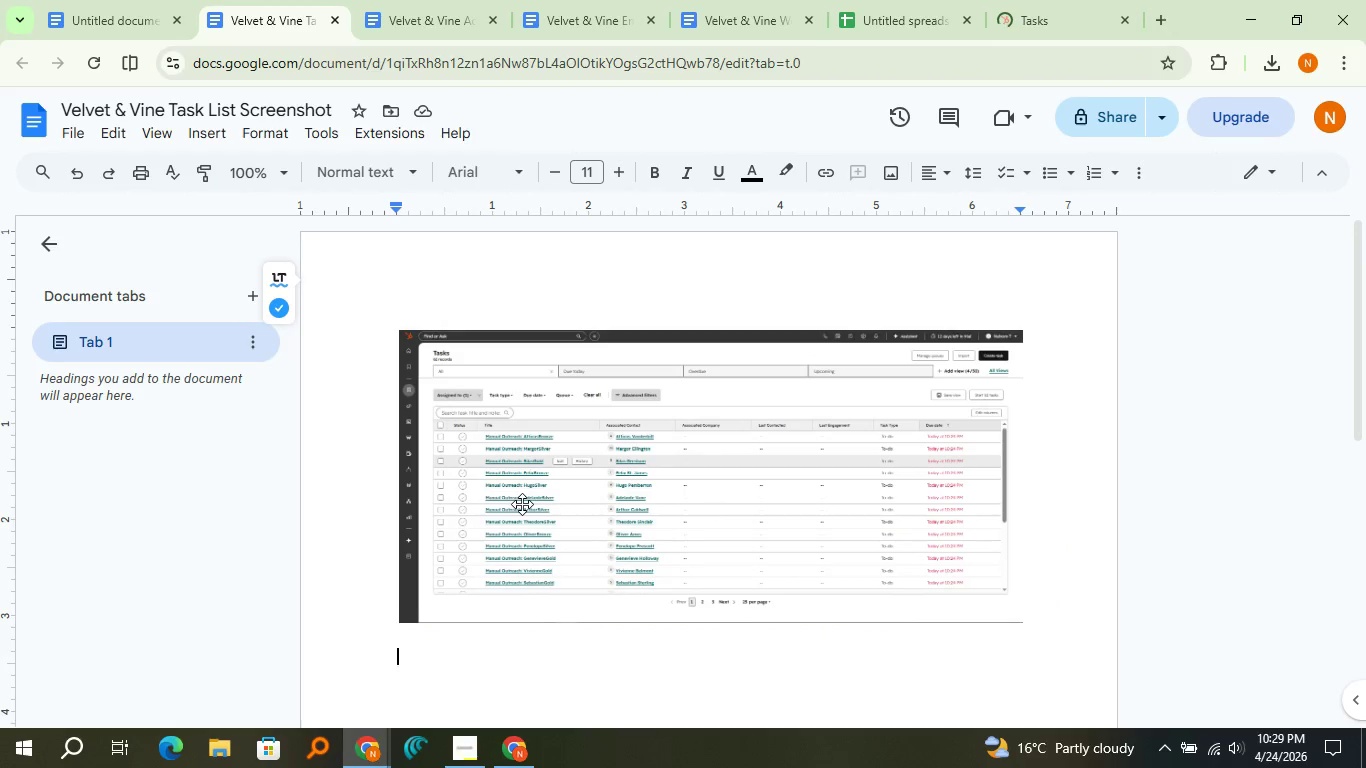 
key(Enter)
 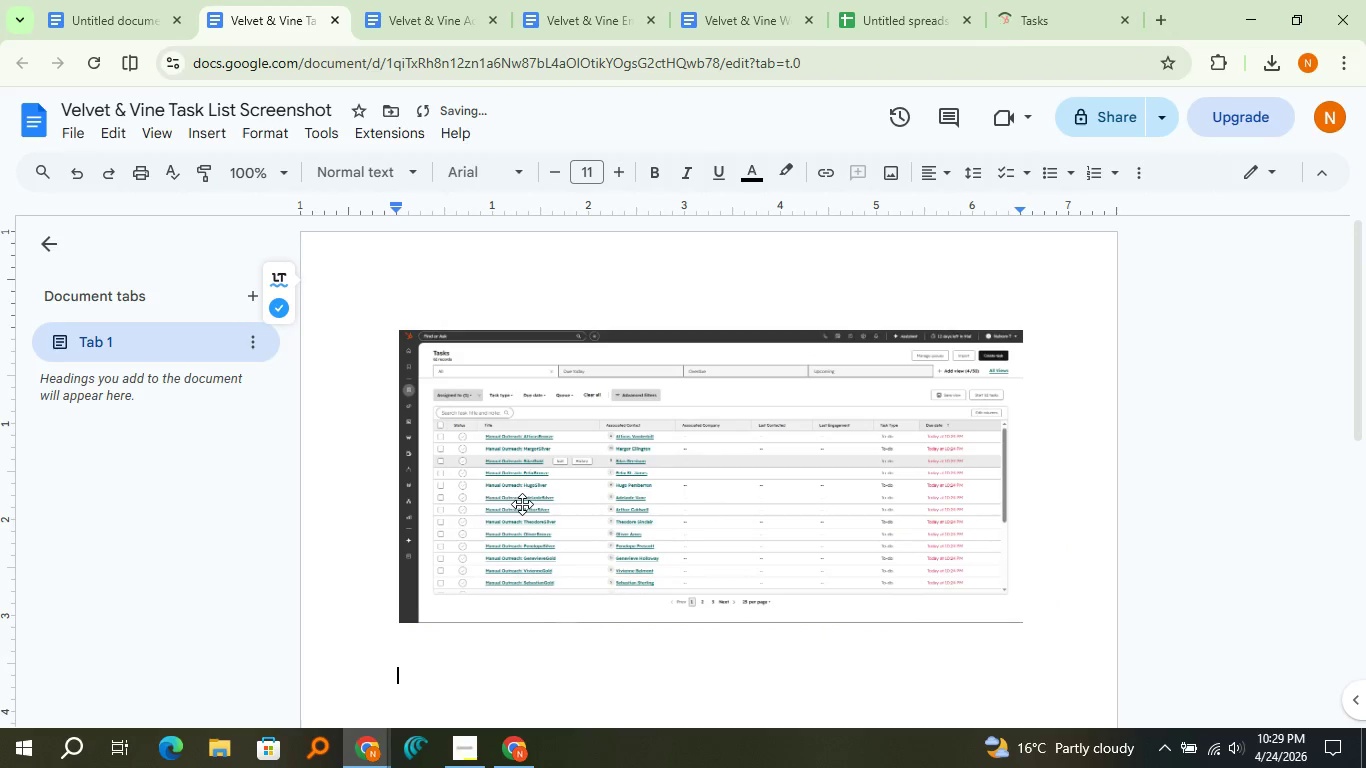 
hold_key(key=ShiftLeft, duration=0.66)
 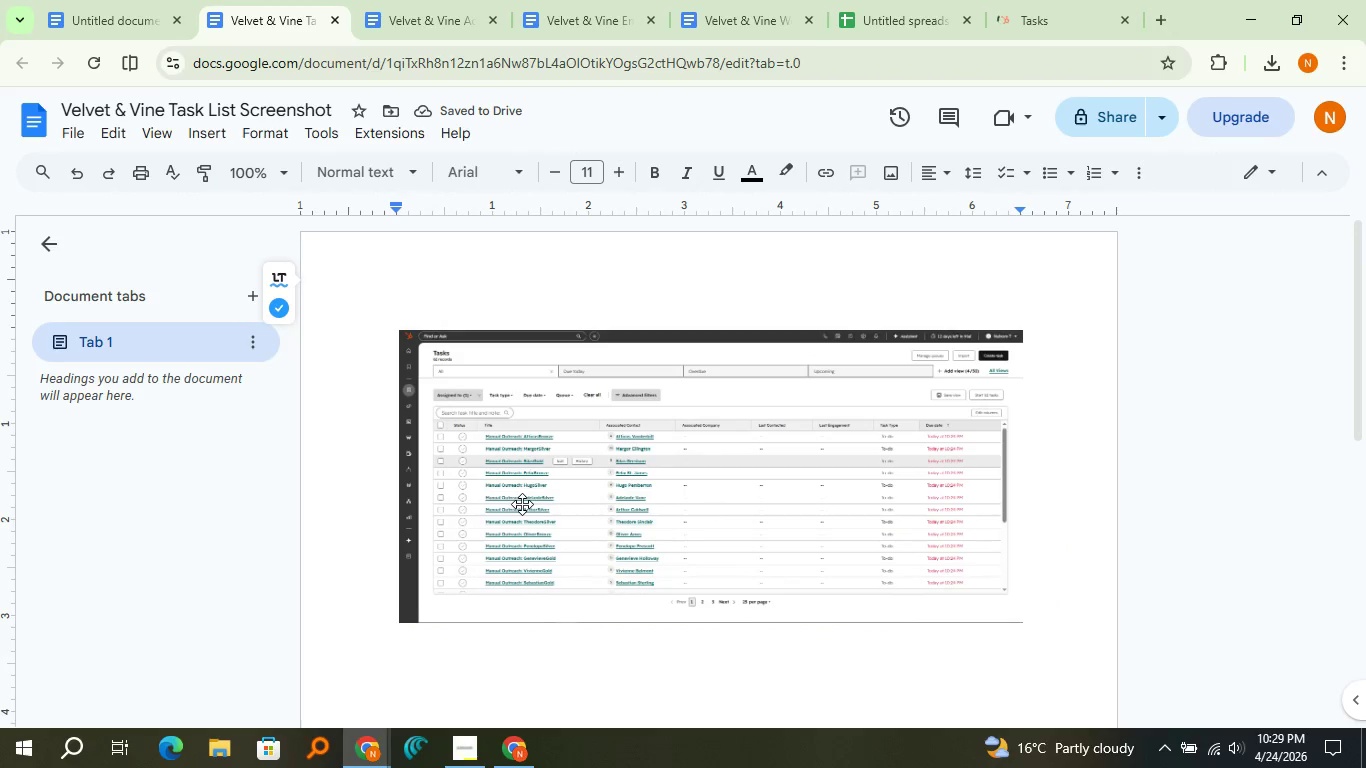 
hold_key(key=ShiftLeft, duration=5.25)
left_click([1057, 182])
 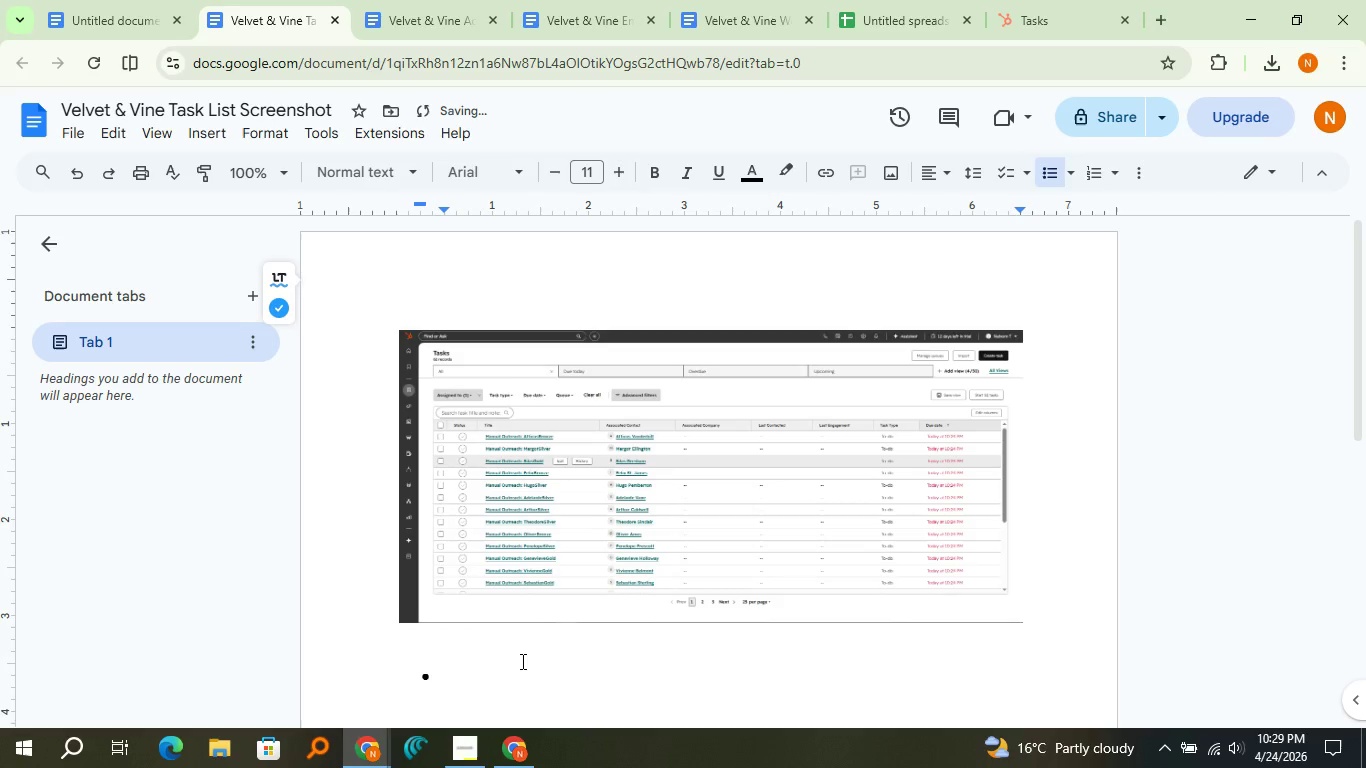 
type(To successfully dhoe)
key(Backspace)
key(Backspace)
key(Backspace)
key(Backspace)
type(show that the workflow will send )
 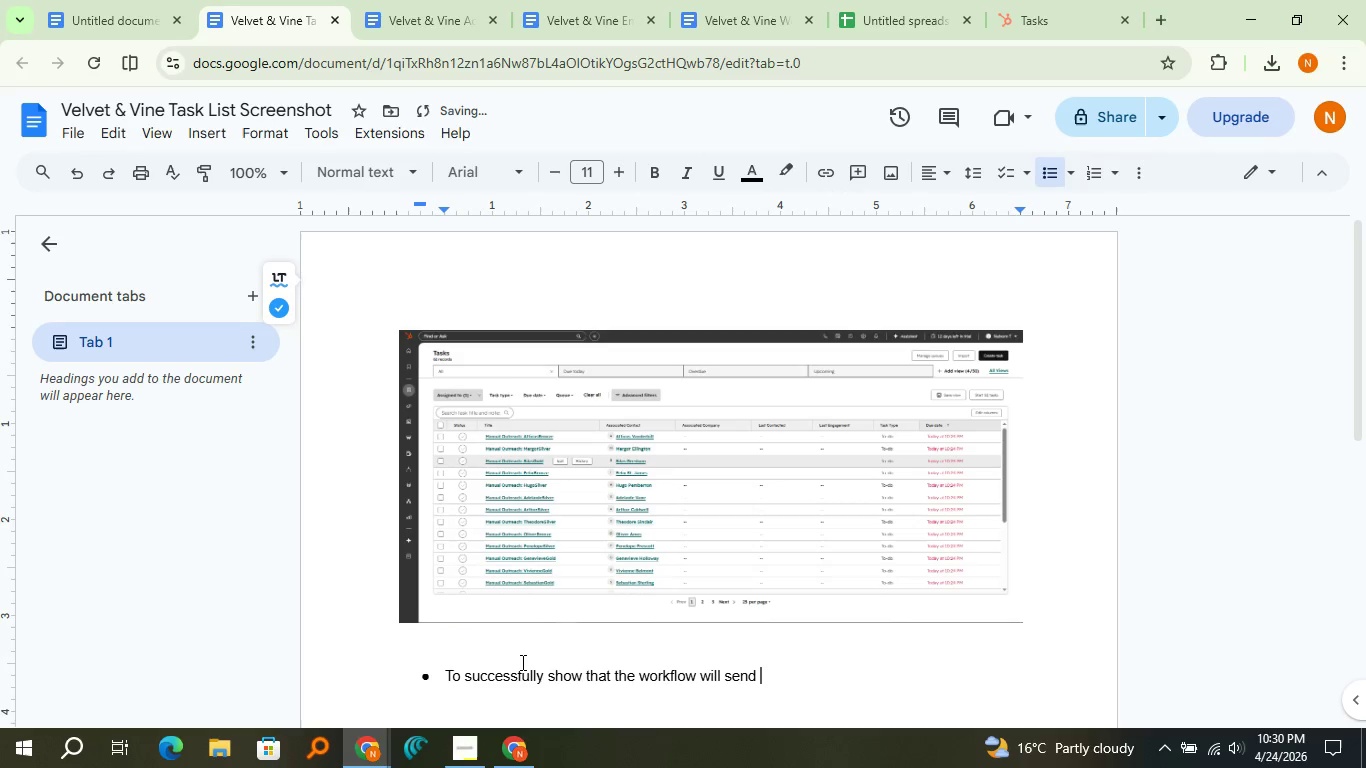 
type(a manual task i had to rewrite )
 